 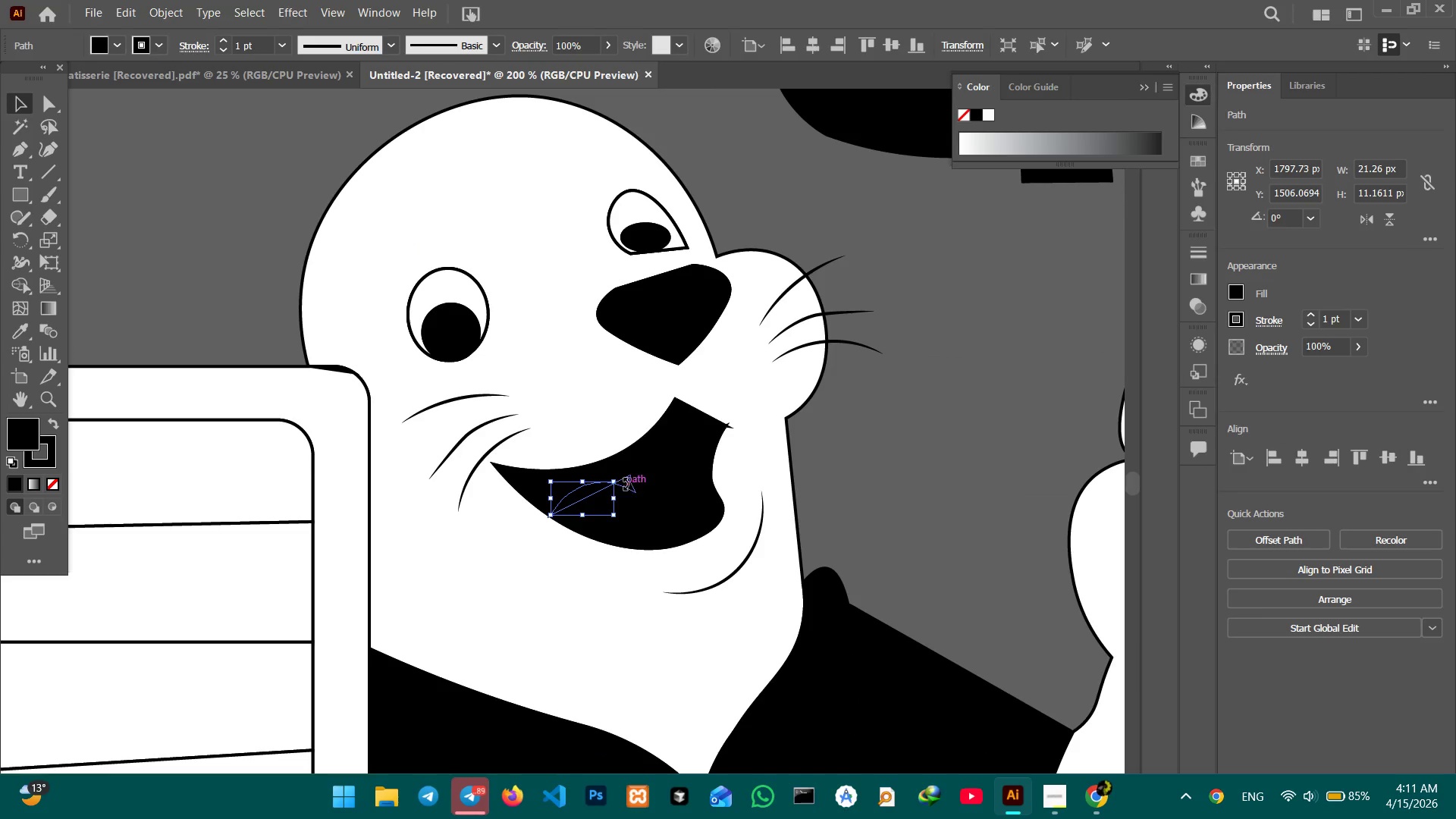 
hold_key(key=ShiftLeft, duration=3.3)
left_click([632, 488])
 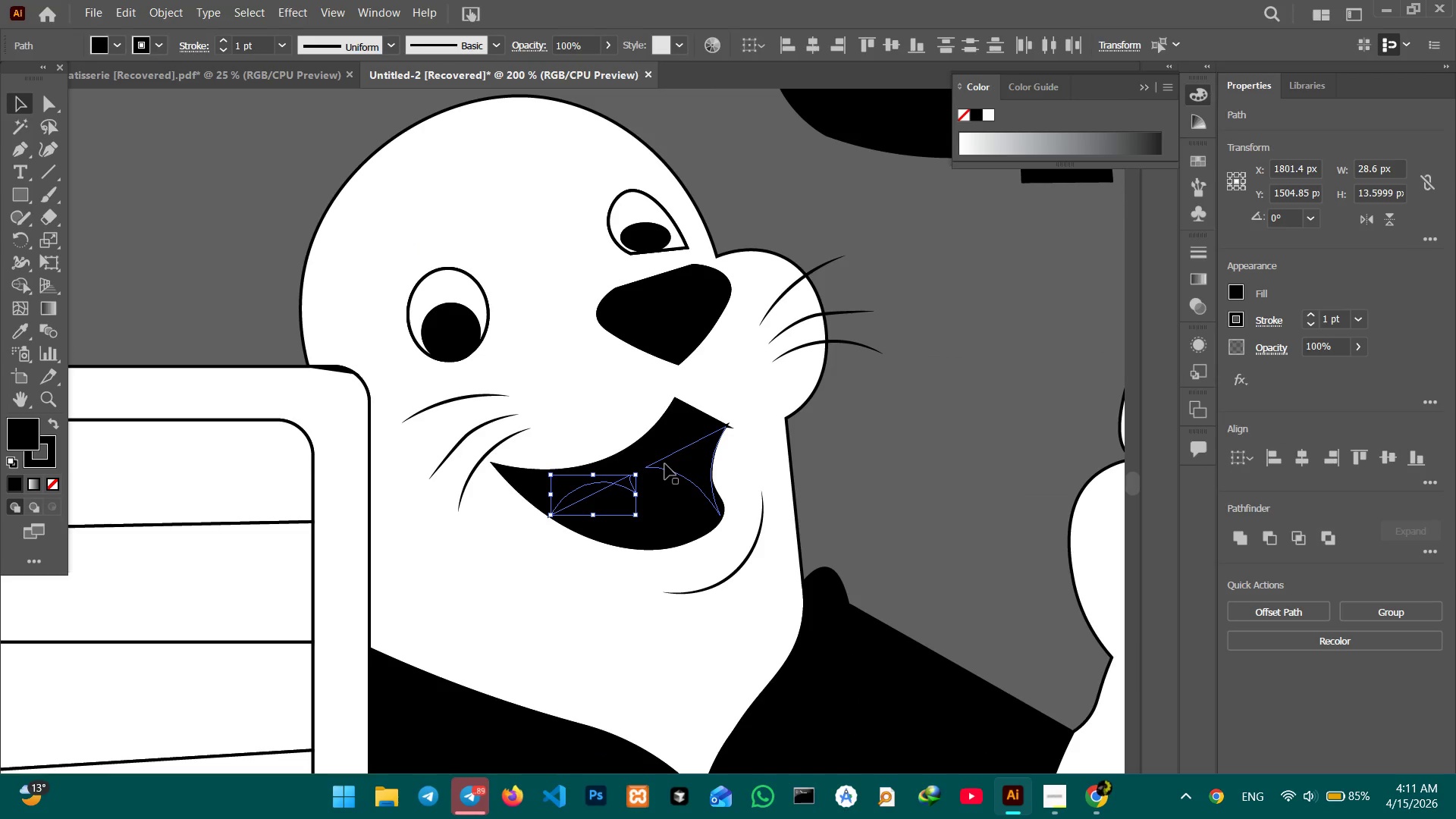 
left_click([665, 464])
 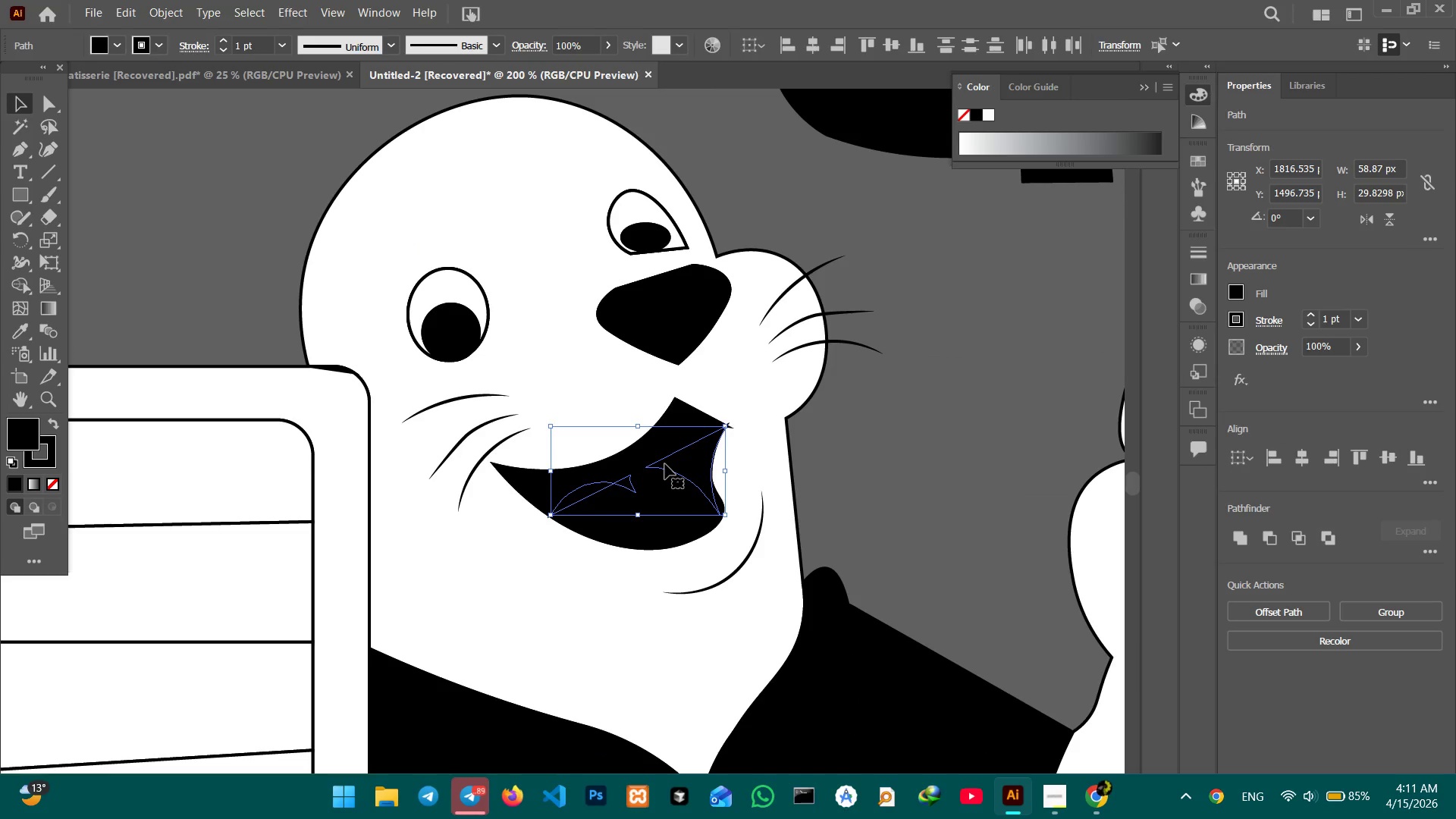 
key(Backspace)
 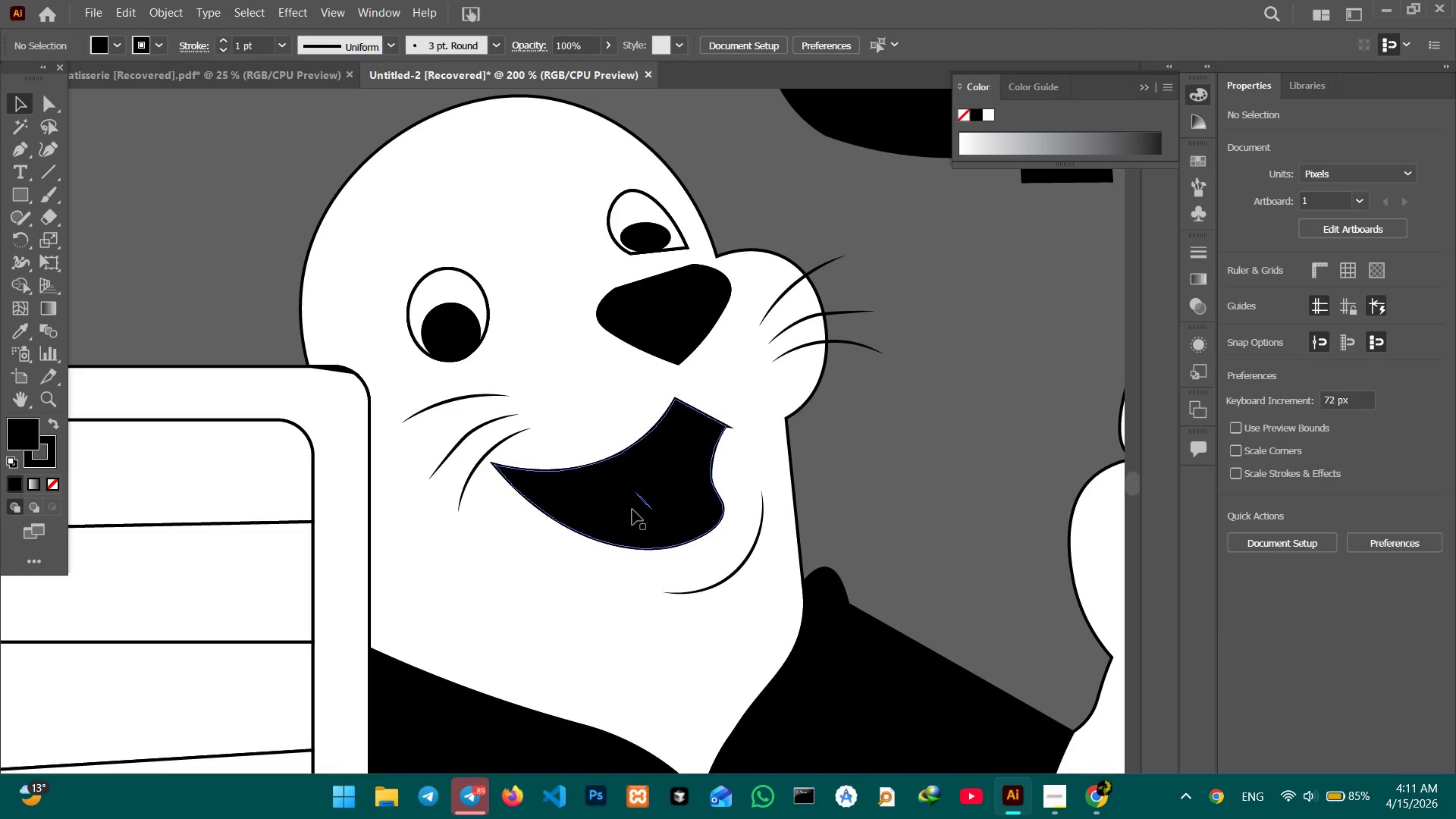 
left_click([650, 503])
 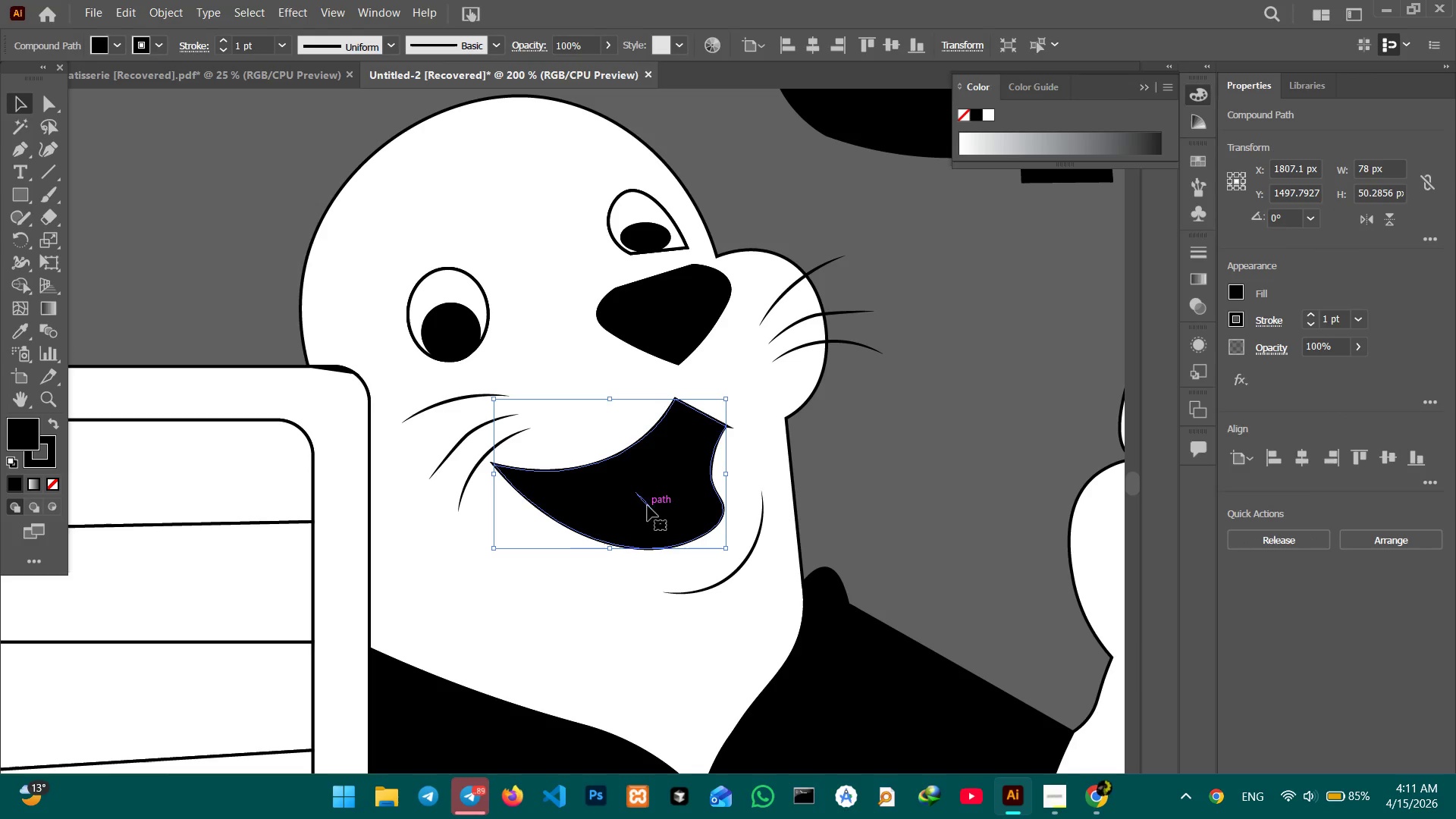 
double_click([648, 506])
 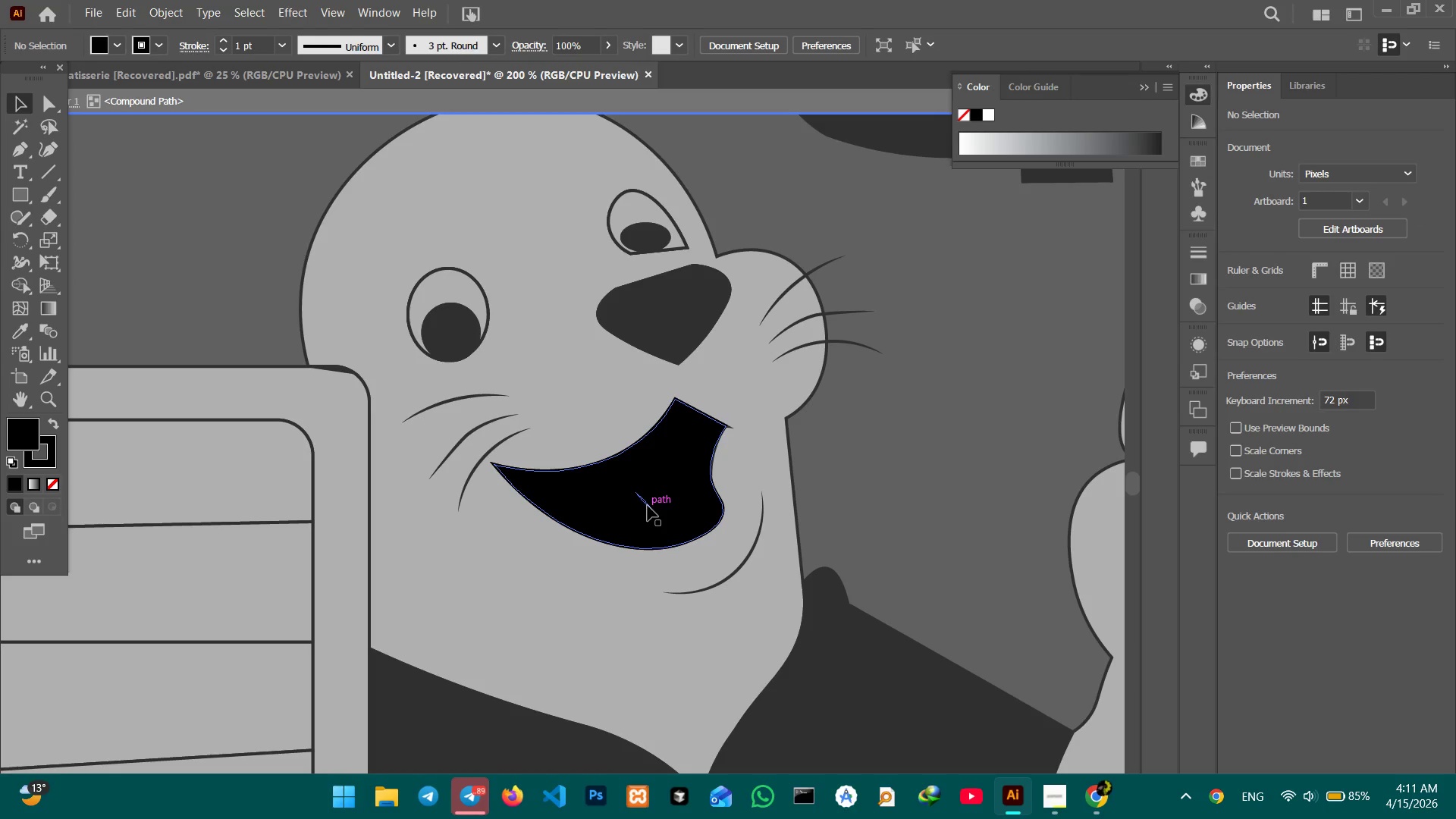 
triple_click([648, 506])
 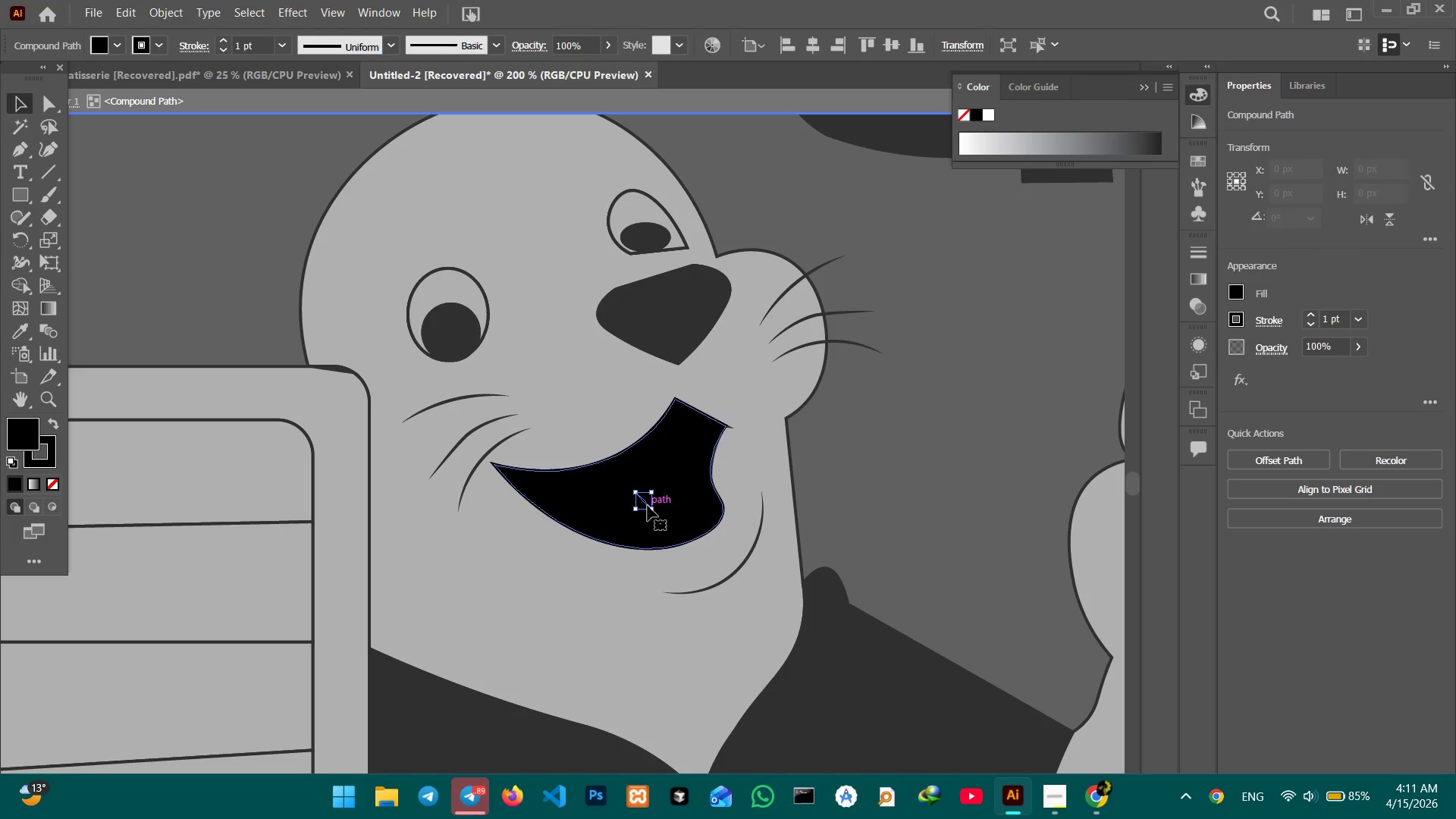 
triple_click([648, 506])
 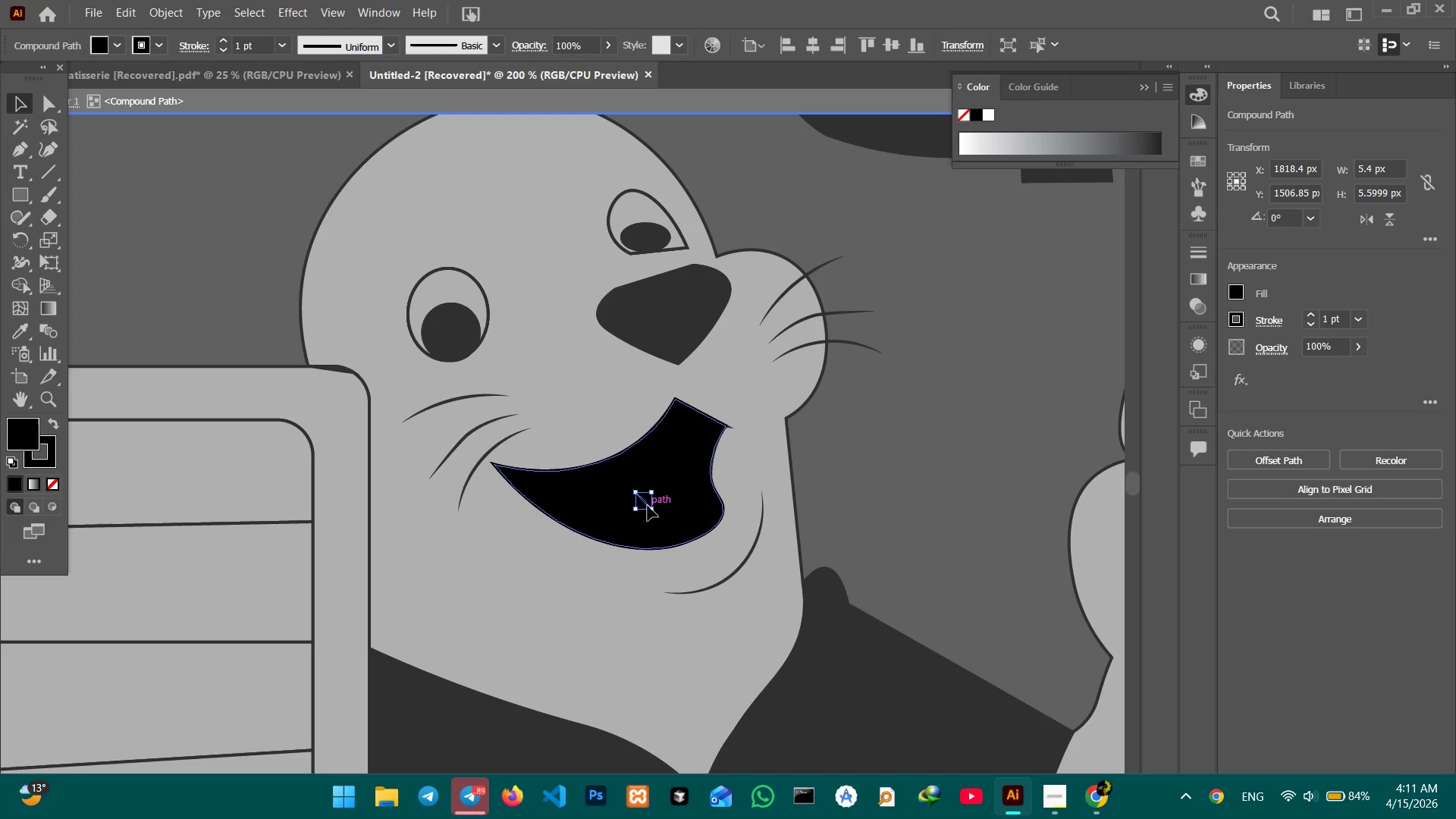 
key(Backspace)
 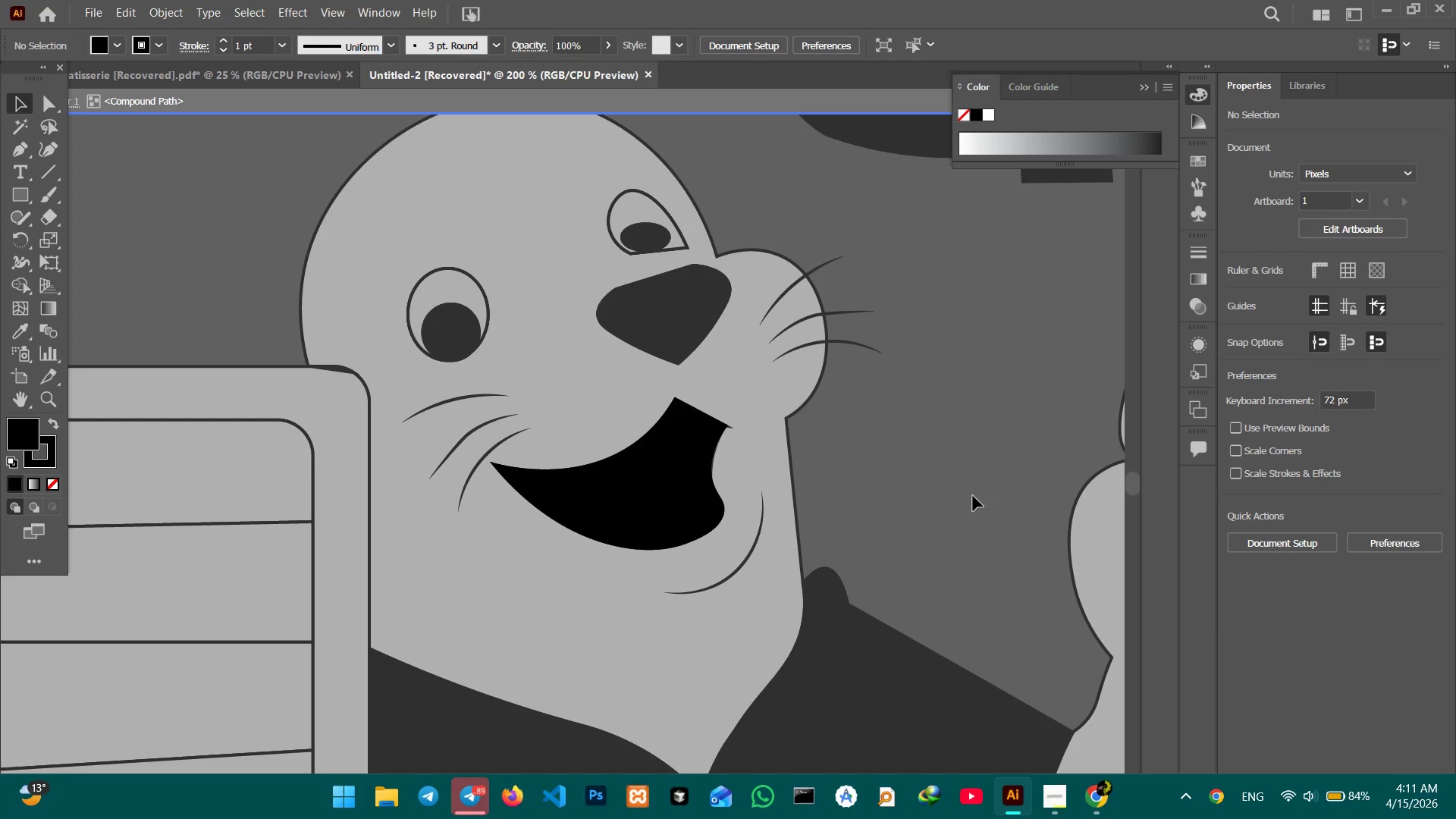 
double_click([973, 496])
 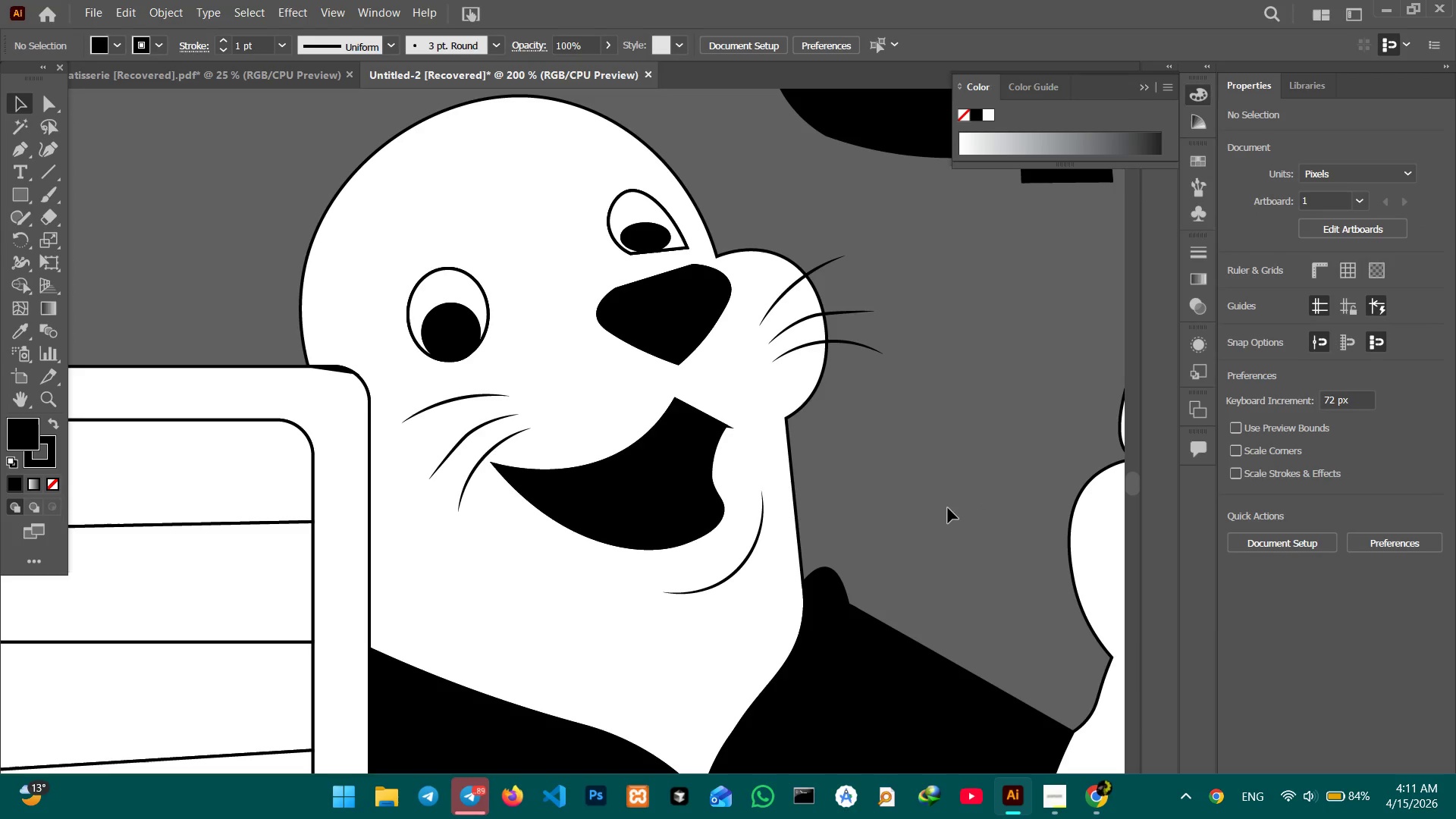 
key(Control+Minus)
 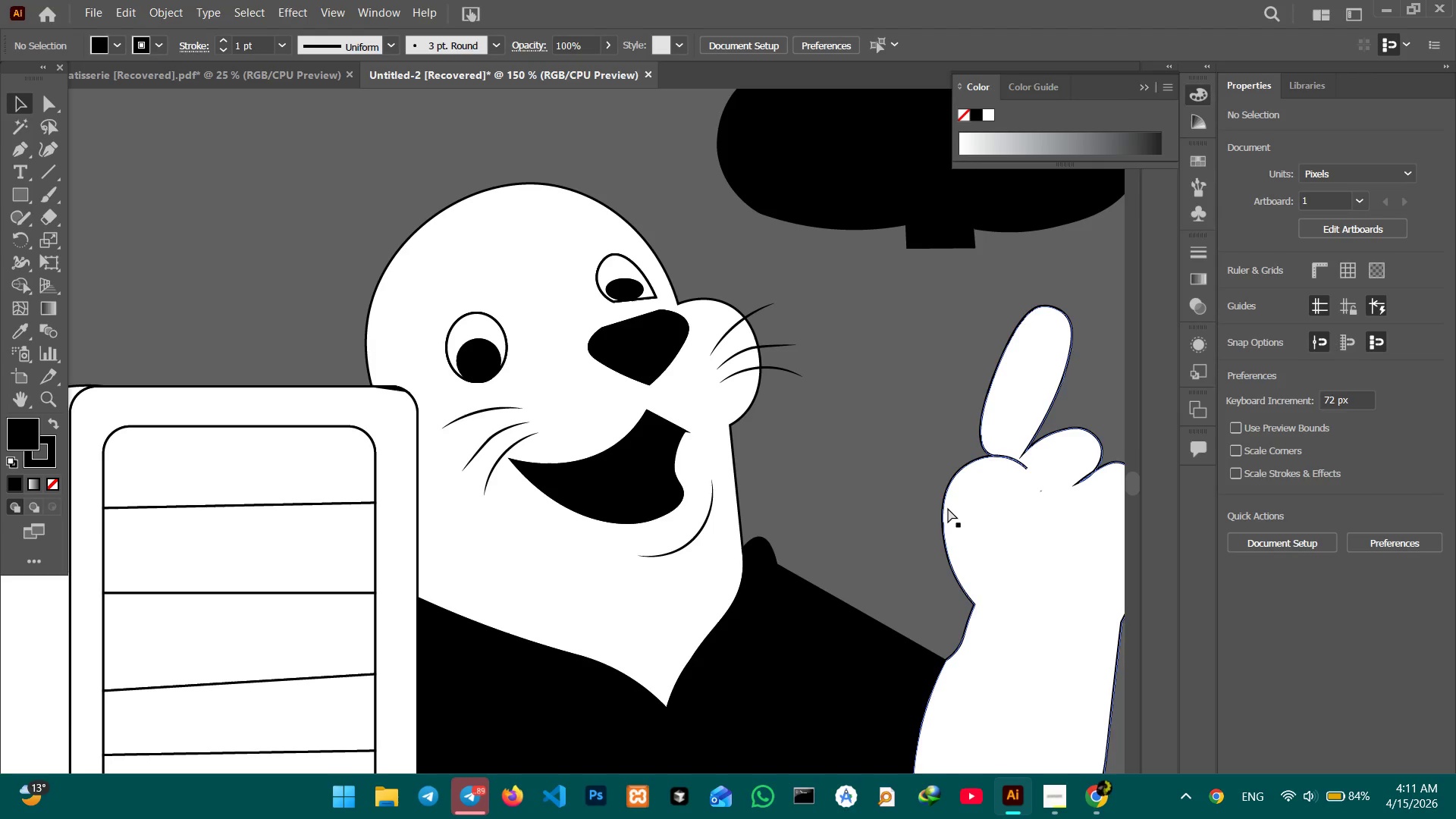 
key(Control+Minus)
 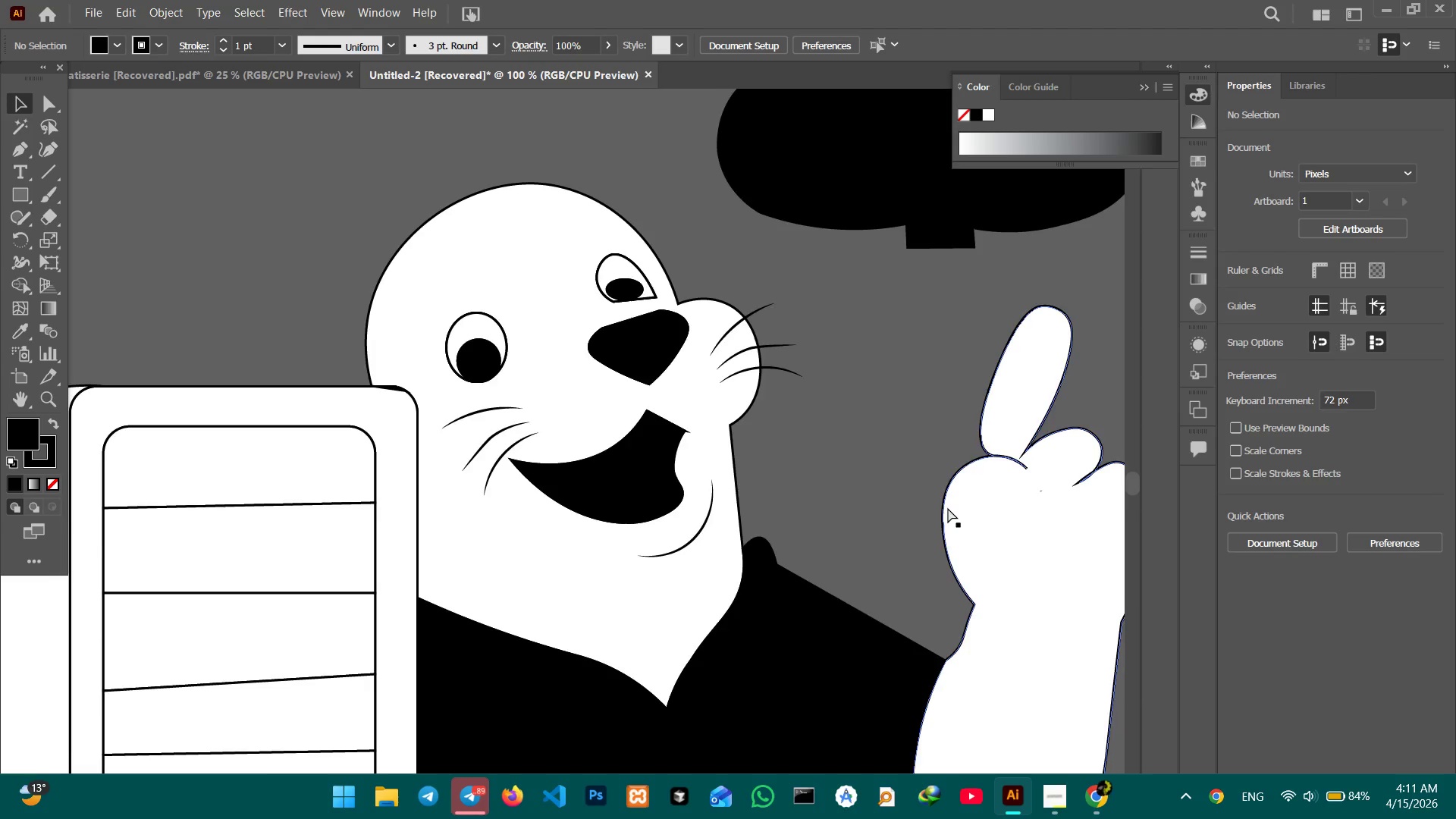 
key(Control+Minus)
 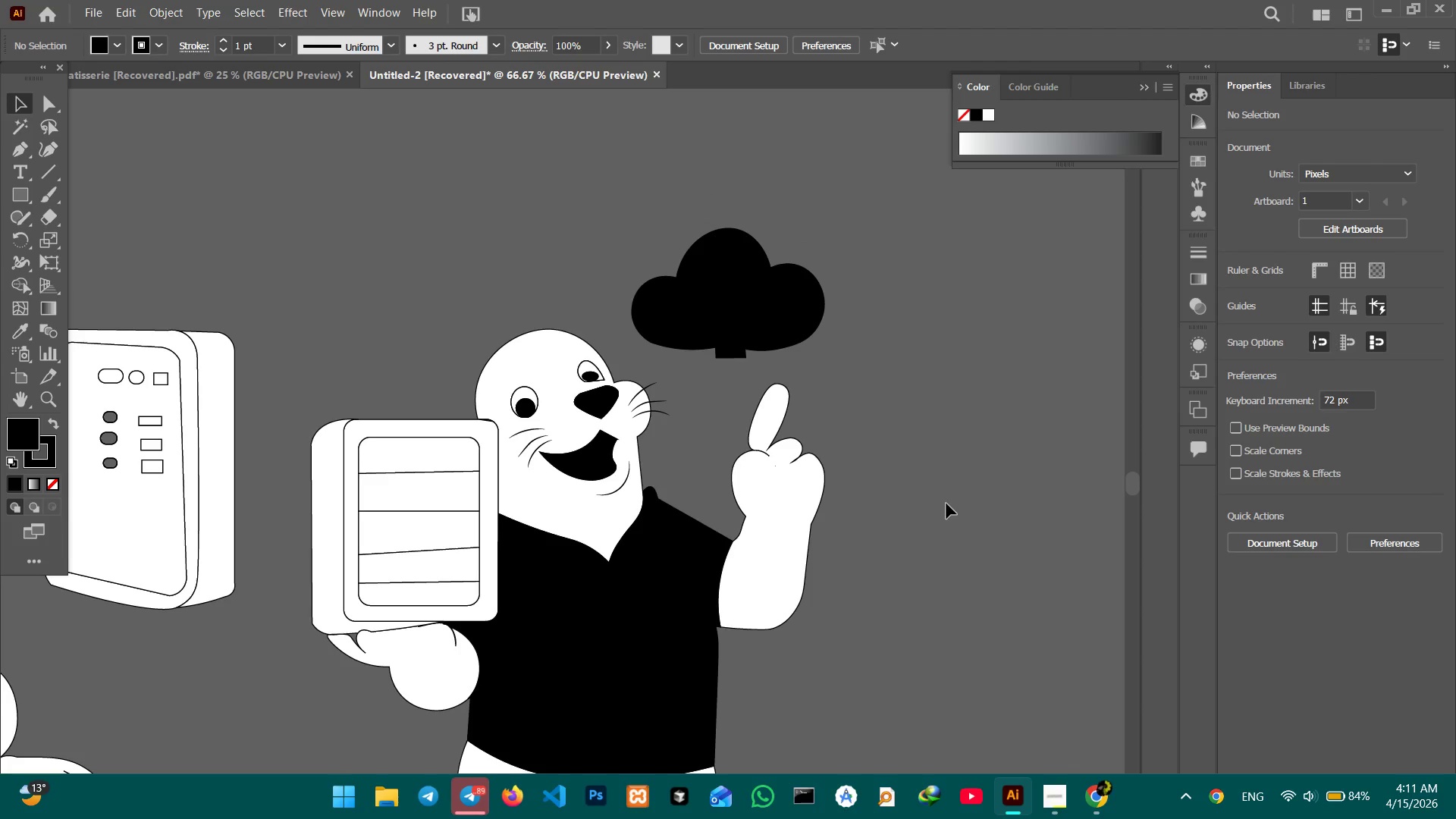 
hold_key(key=Space, duration=1.5)
 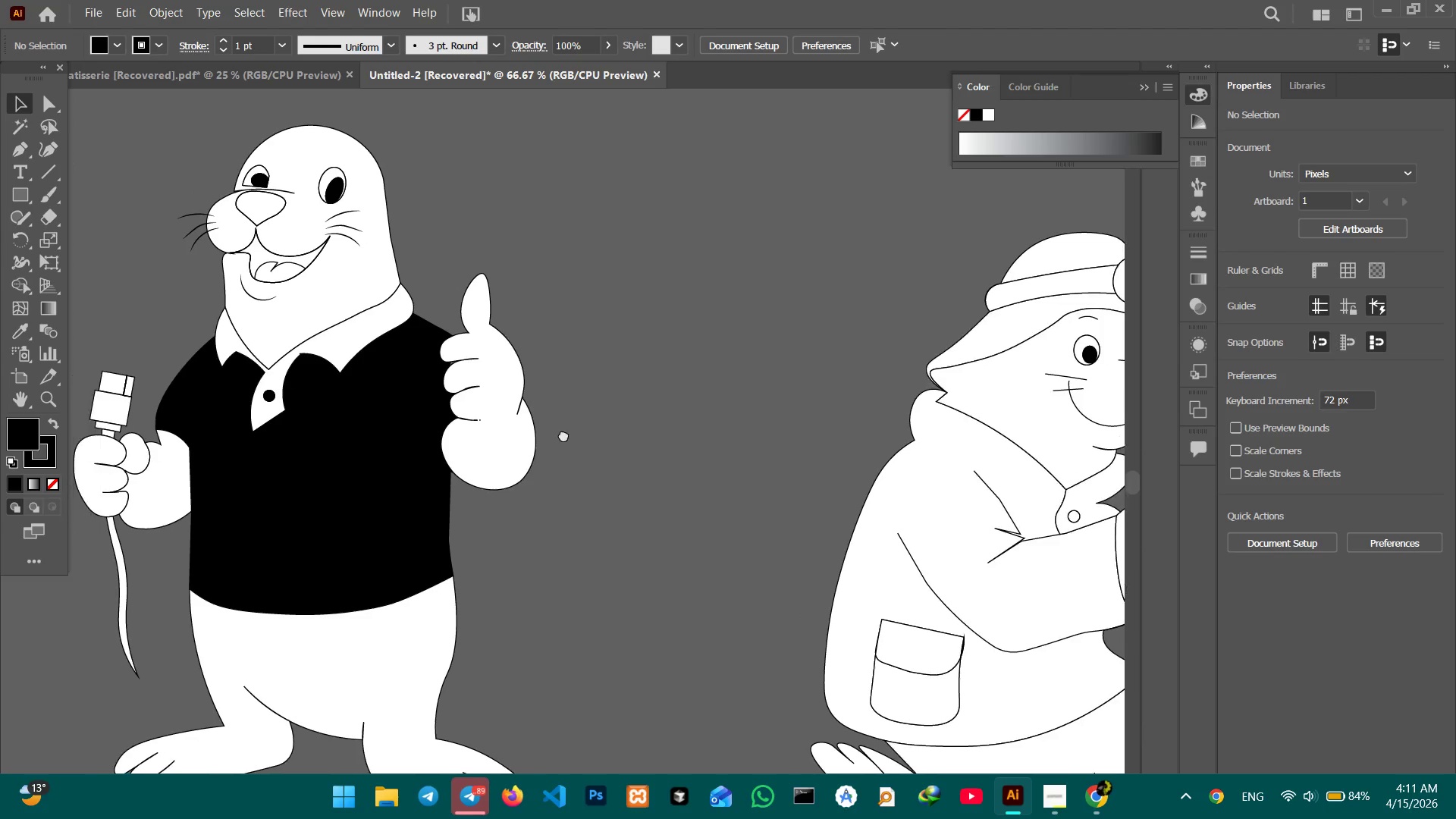 
left_click_drag(start_coordinate=[477, 494], to_coordinate=[962, 488])
 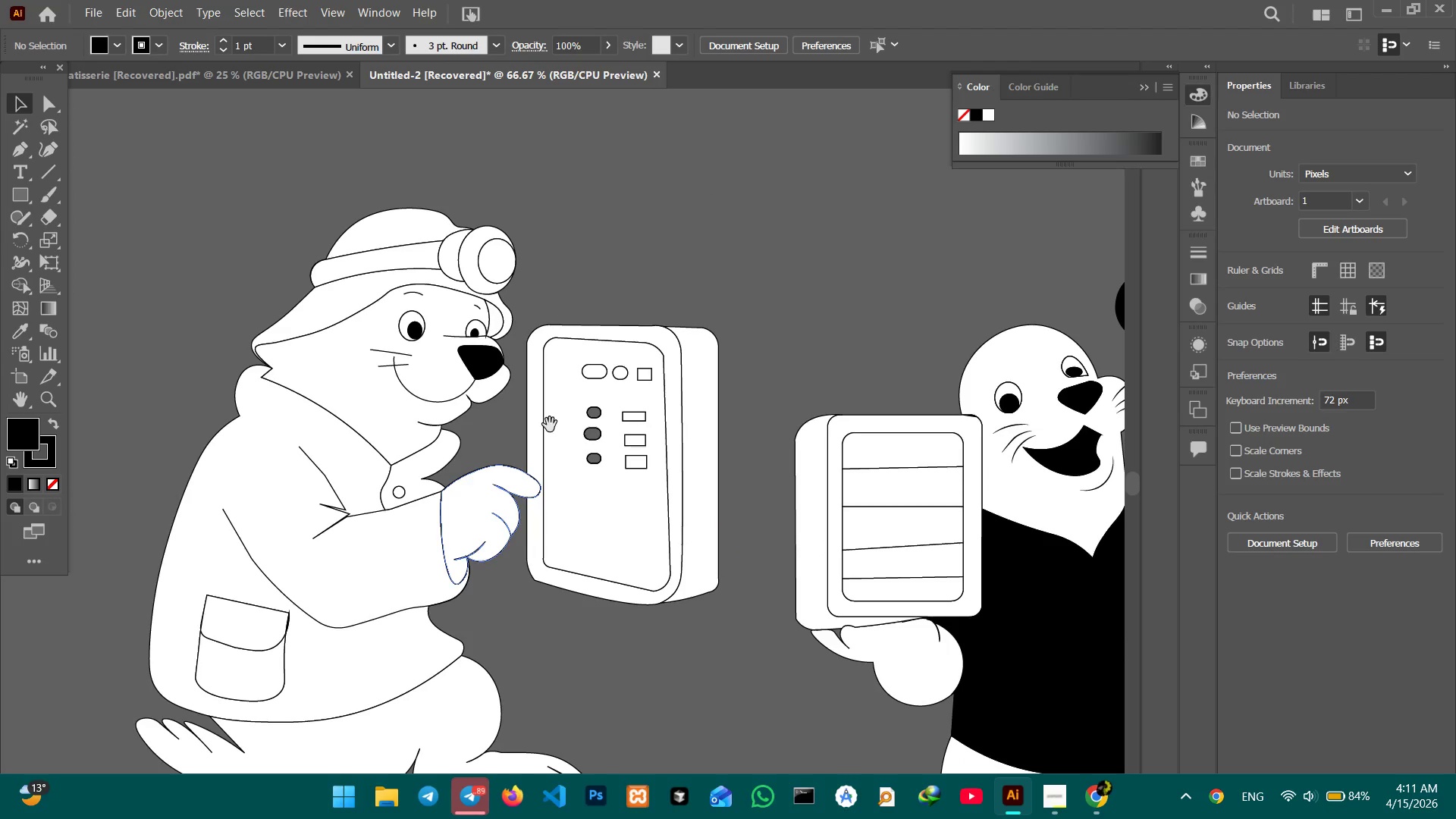 
left_click_drag(start_coordinate=[550, 425], to_coordinate=[1138, 426])
 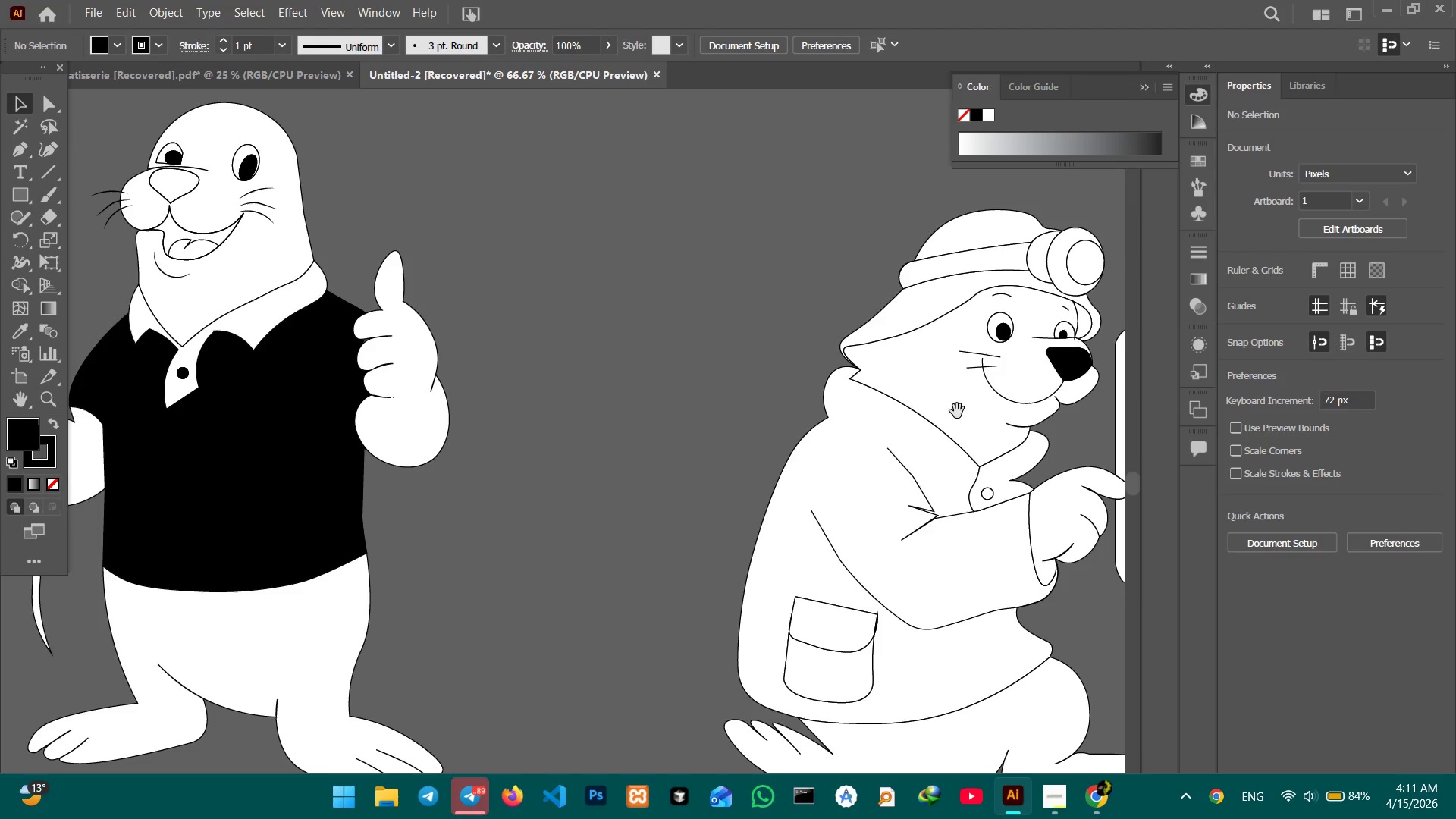 
hold_key(key=Space, duration=0.62)
 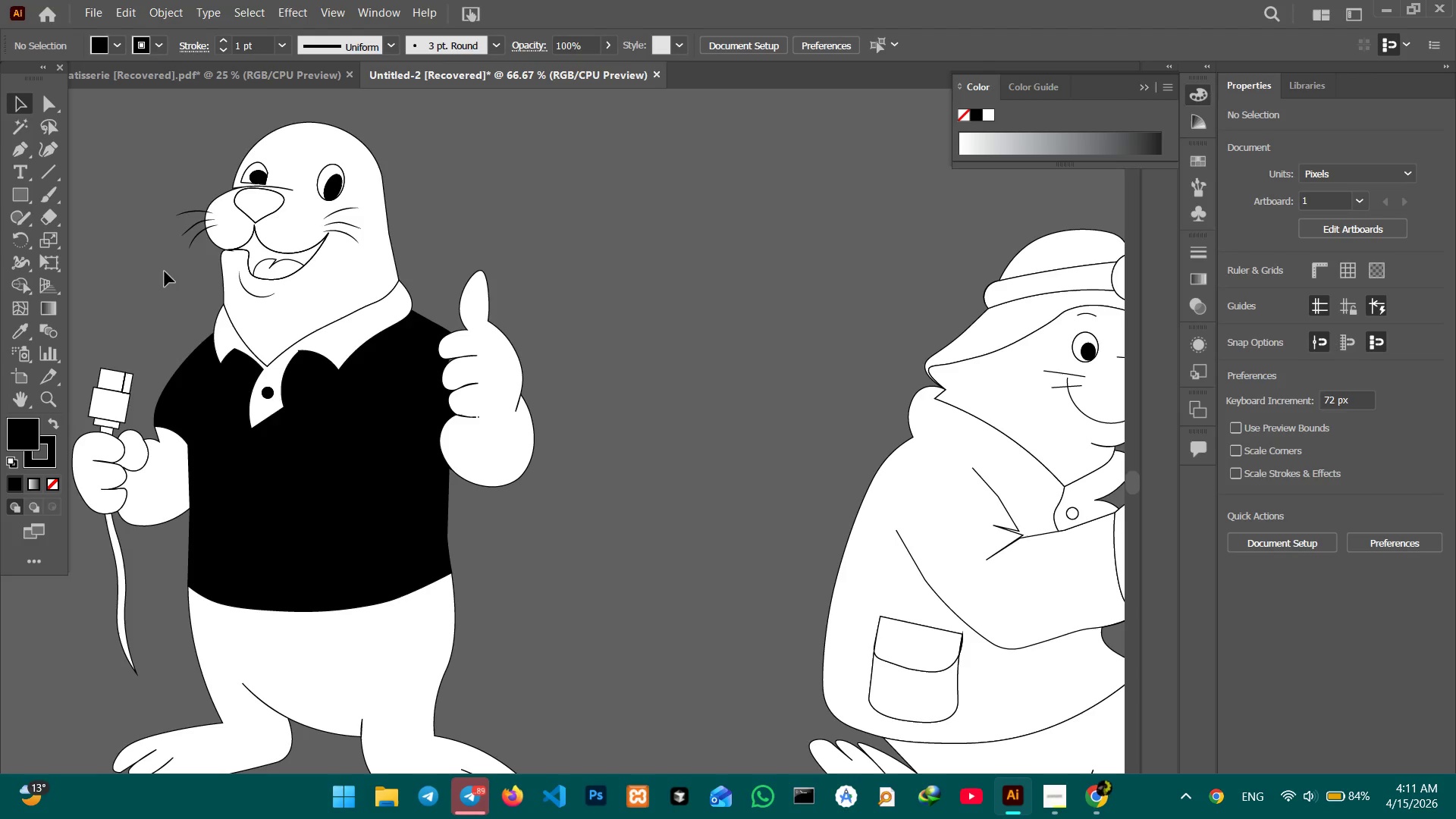 
left_click_drag(start_coordinate=[476, 413], to_coordinate=[560, 432])
 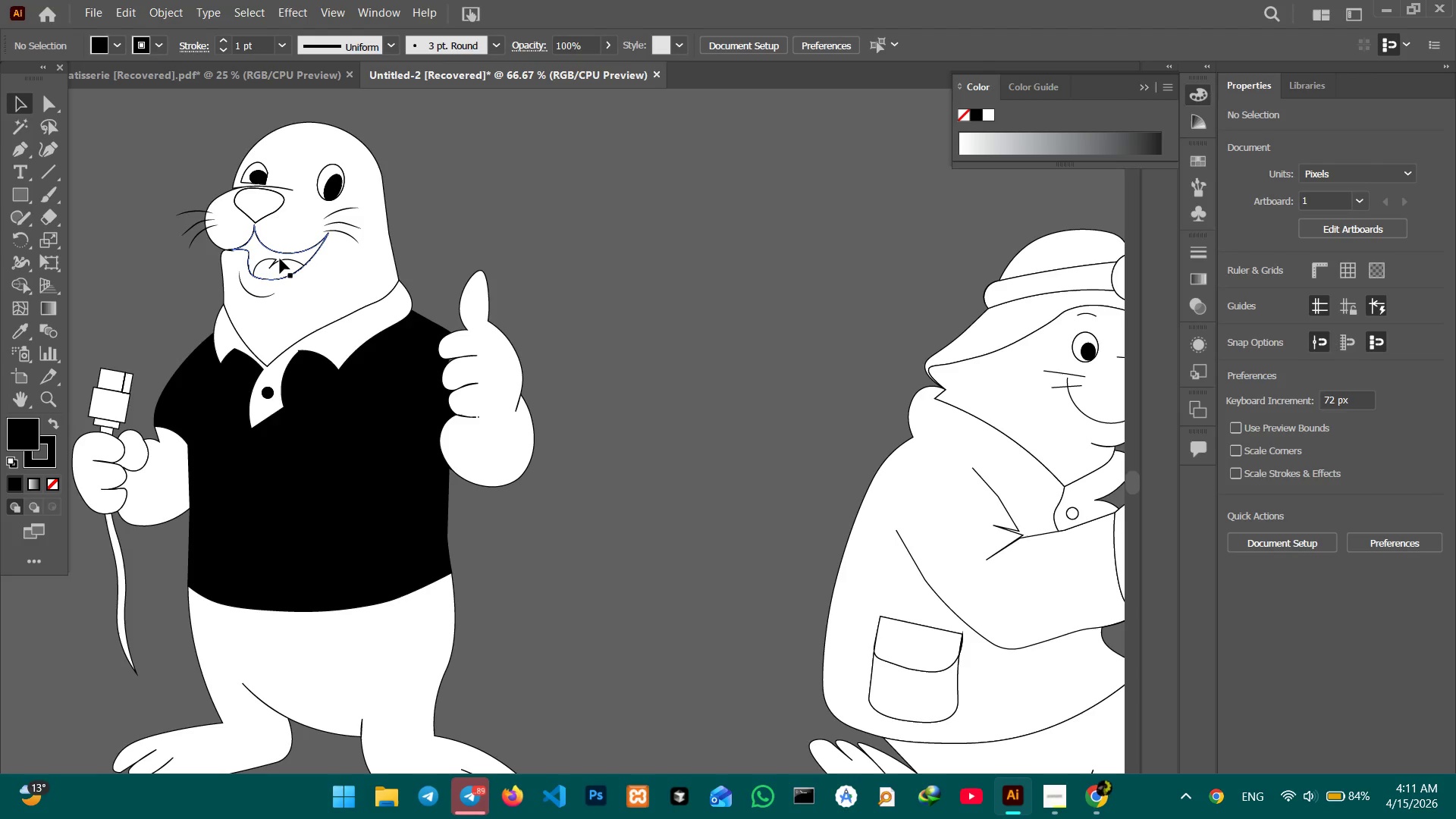 
left_click([280, 259])
 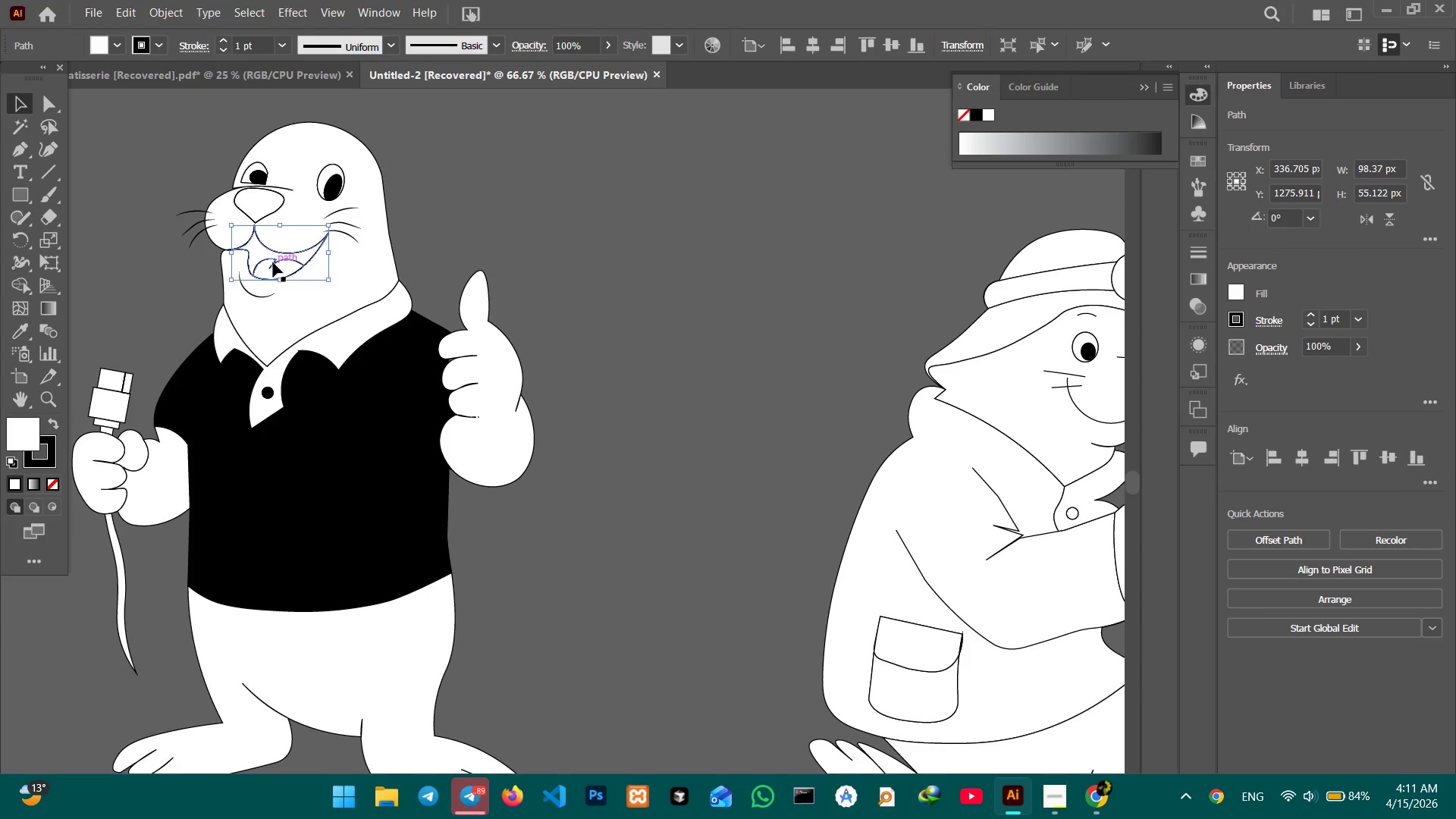 
left_click([271, 263])
 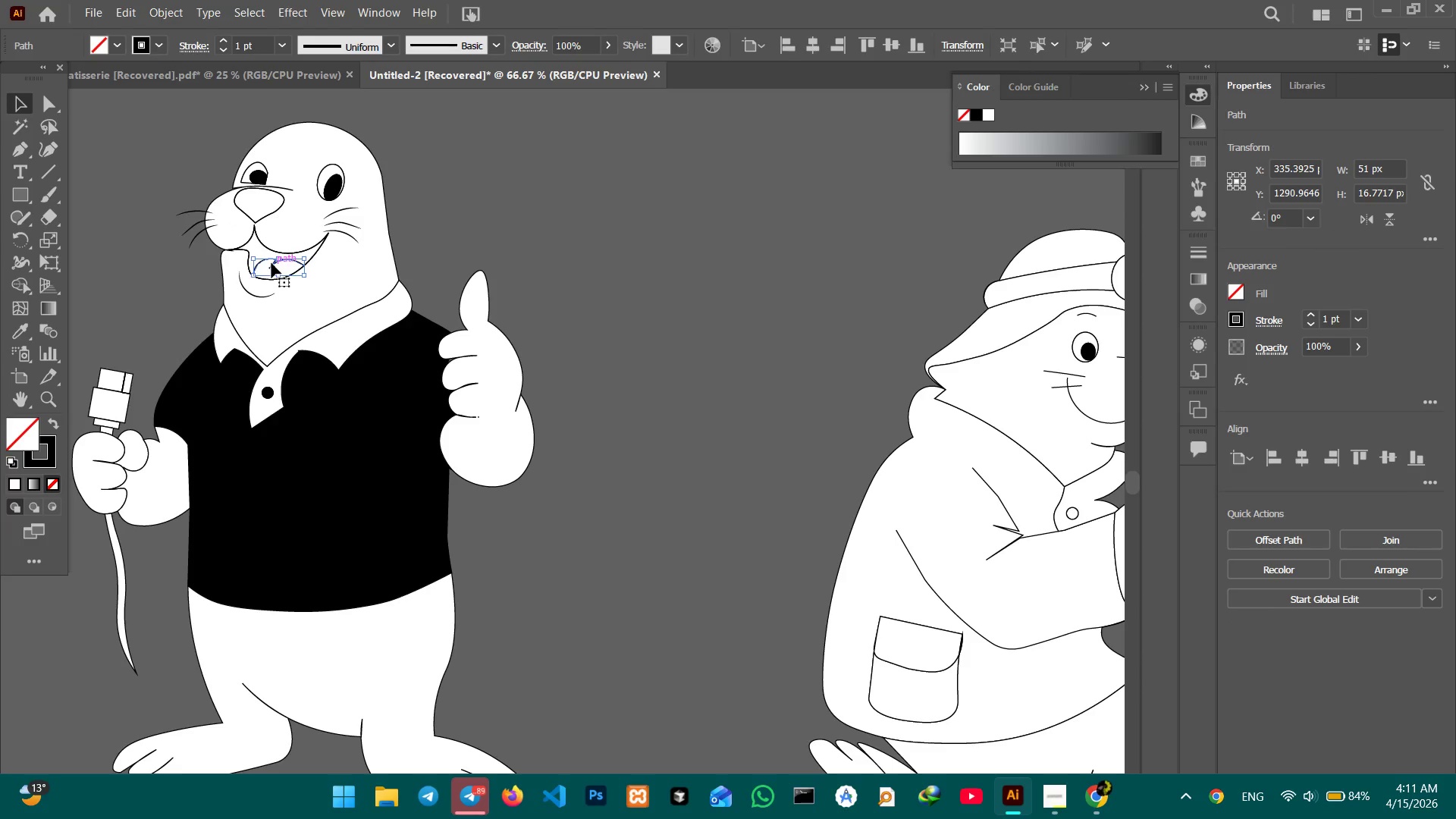 
key(Control+C)
 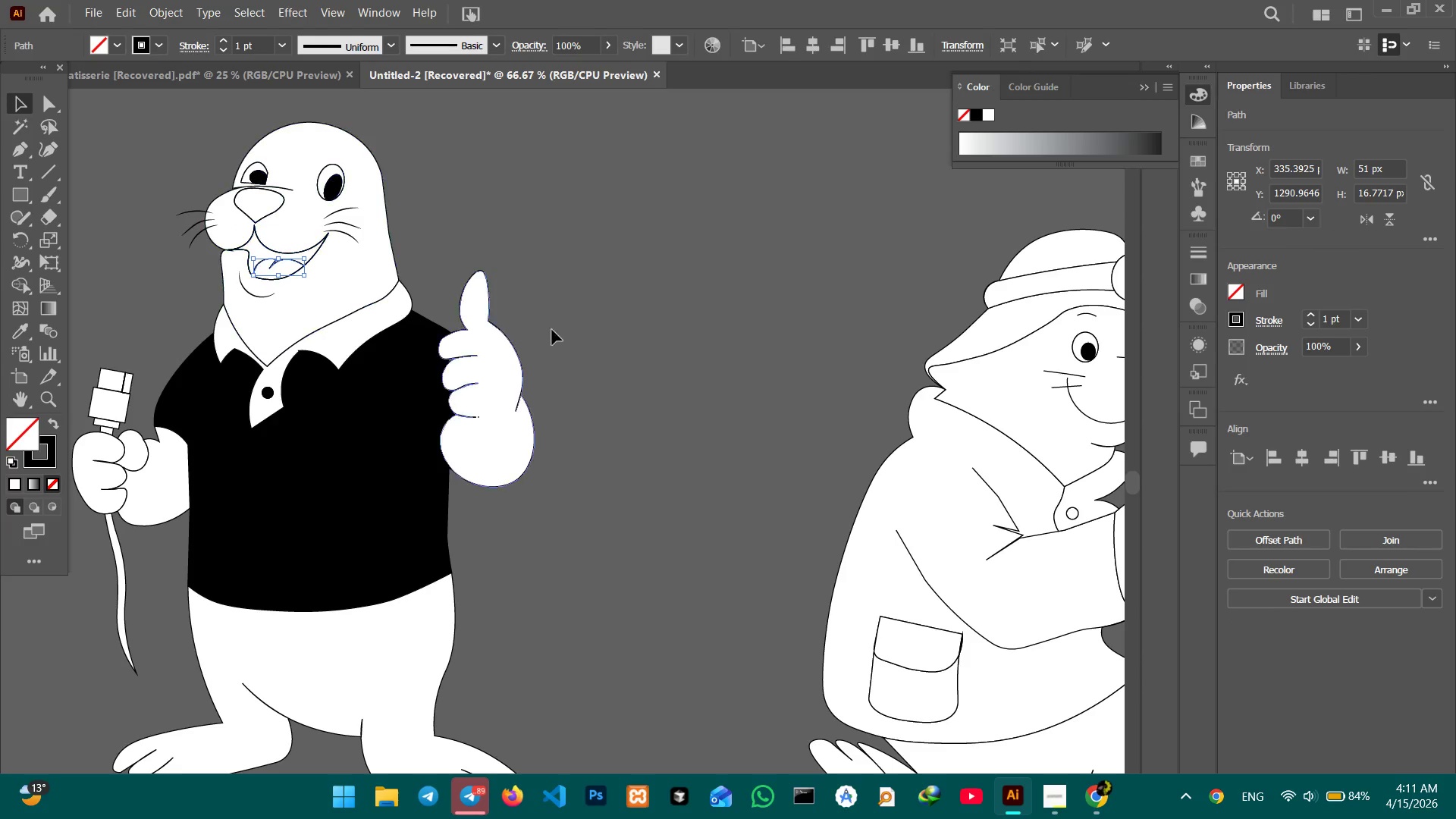 
hold_key(key=Space, duration=1.38)
 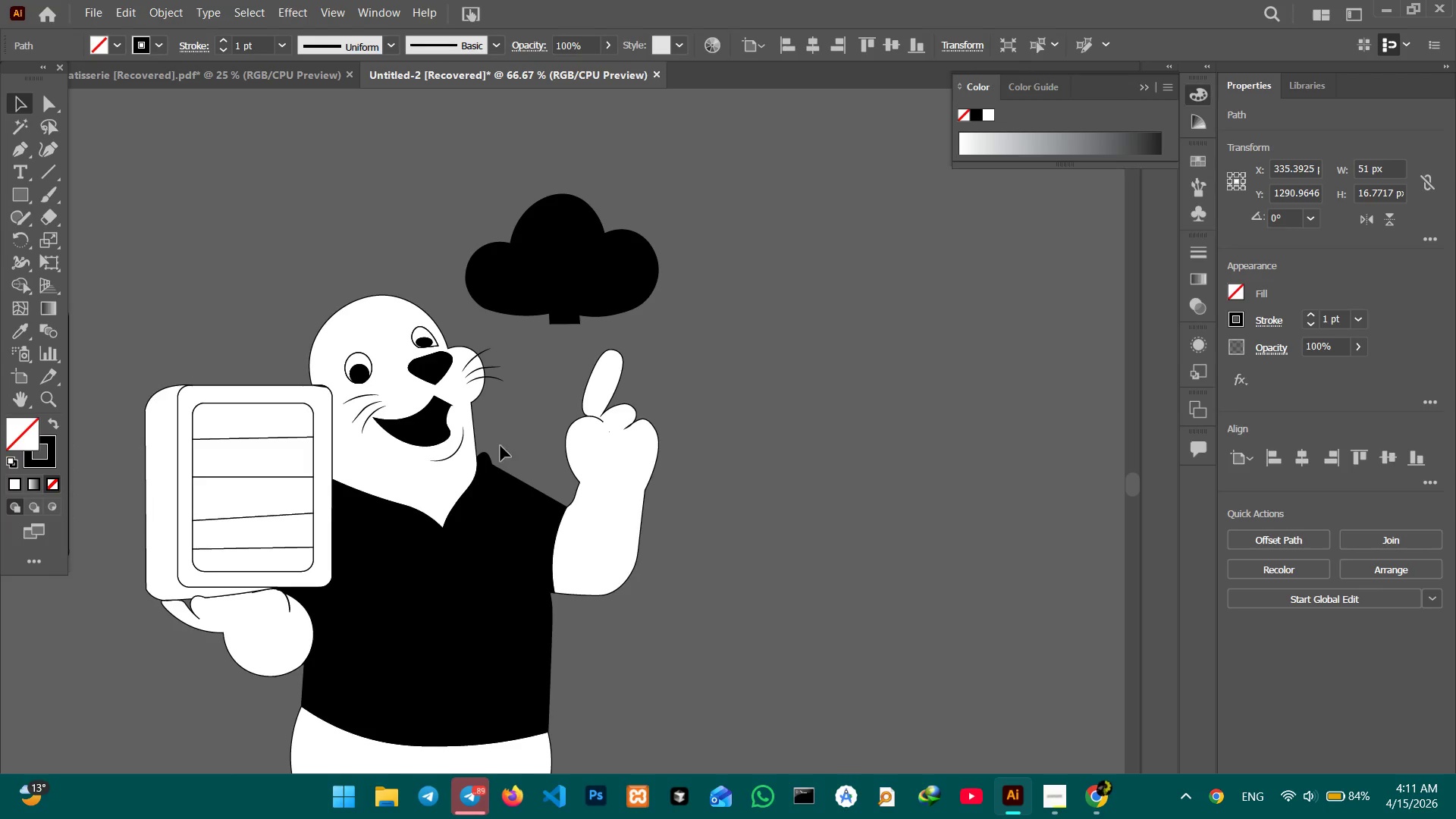 
left_click_drag(start_coordinate=[795, 431], to_coordinate=[0, 430])
 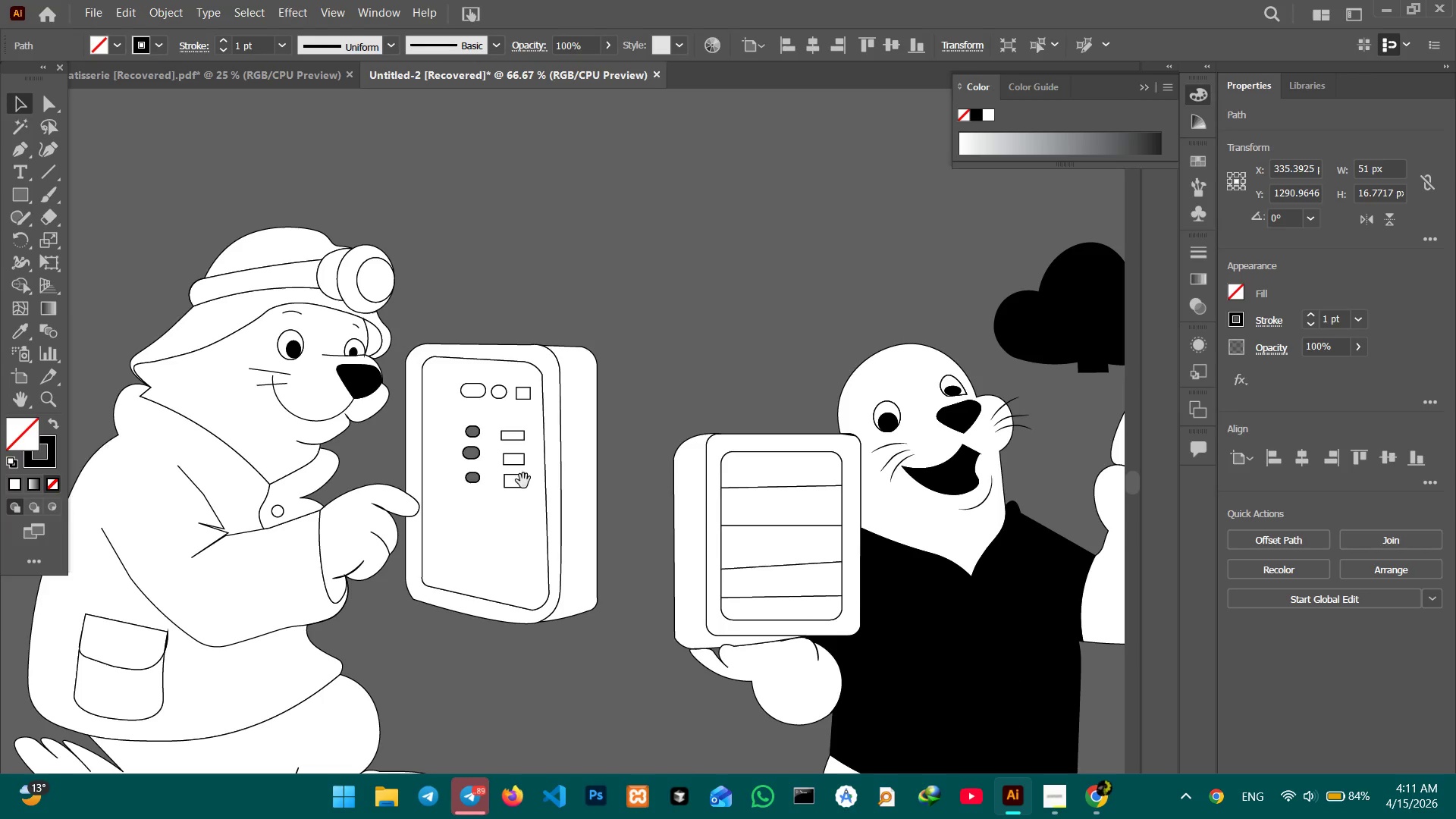 
left_click_drag(start_coordinate=[529, 482], to_coordinate=[0, 433])
 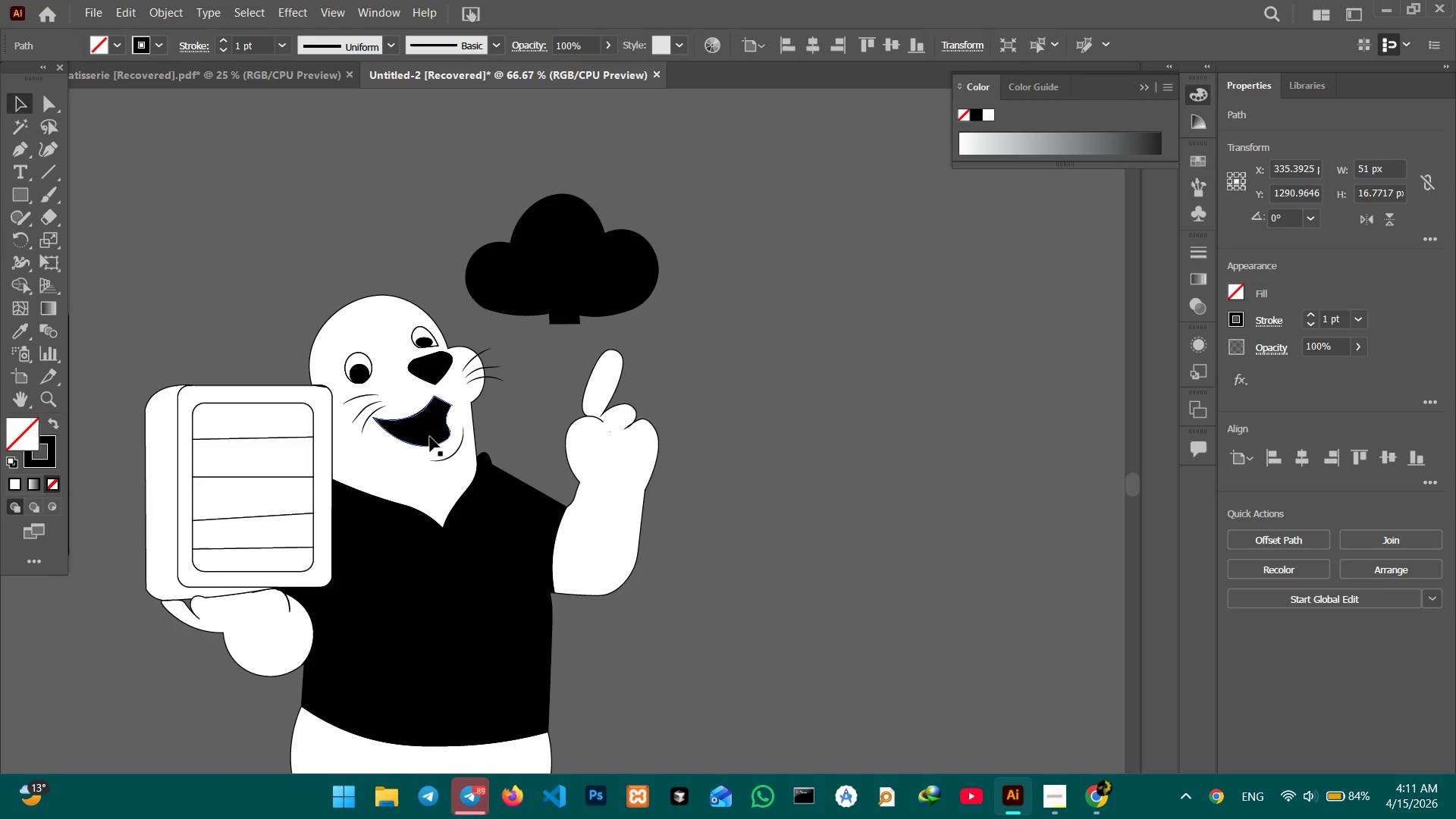 
left_click([430, 442])
 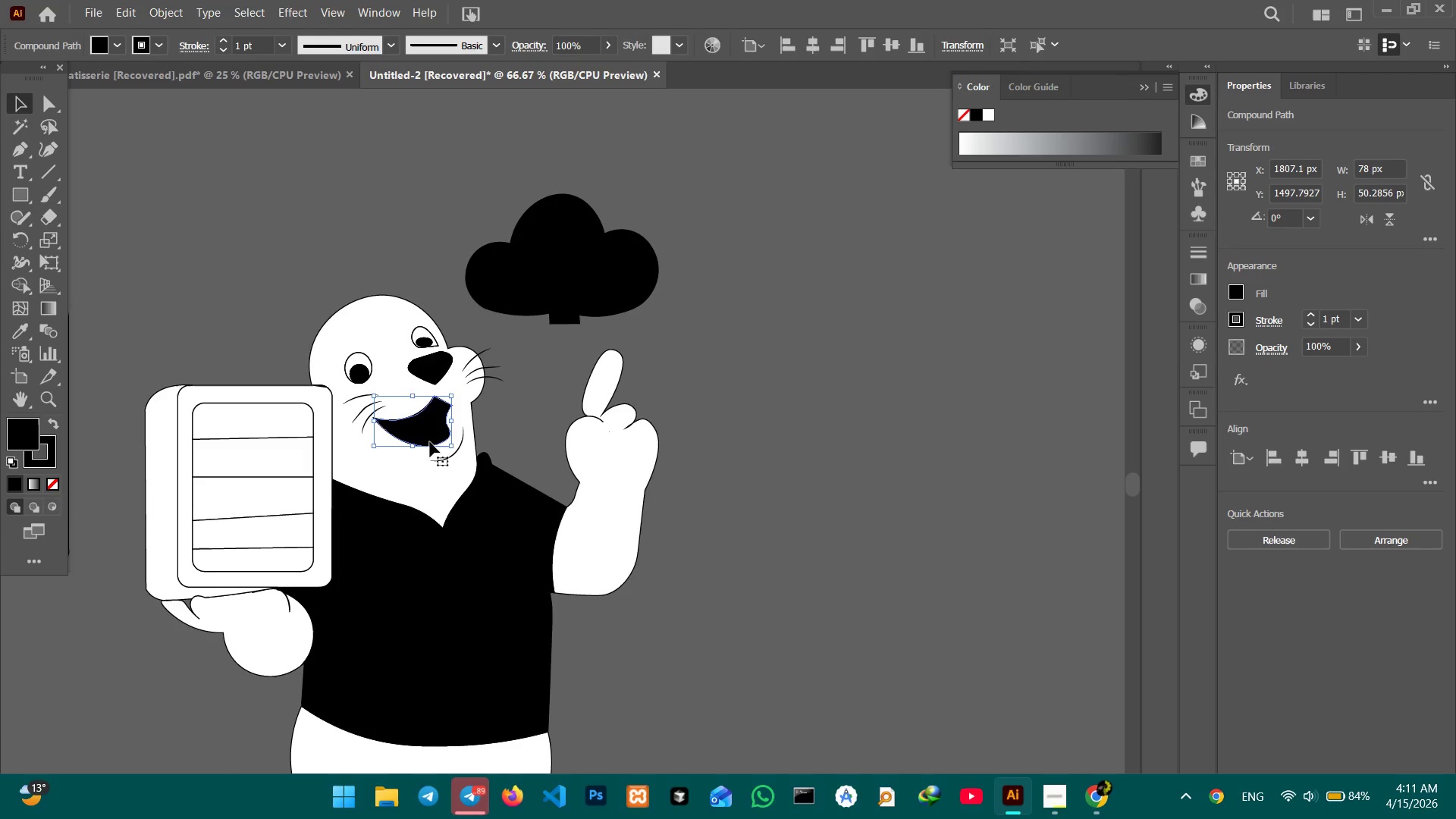 
key(Control+Equal)
 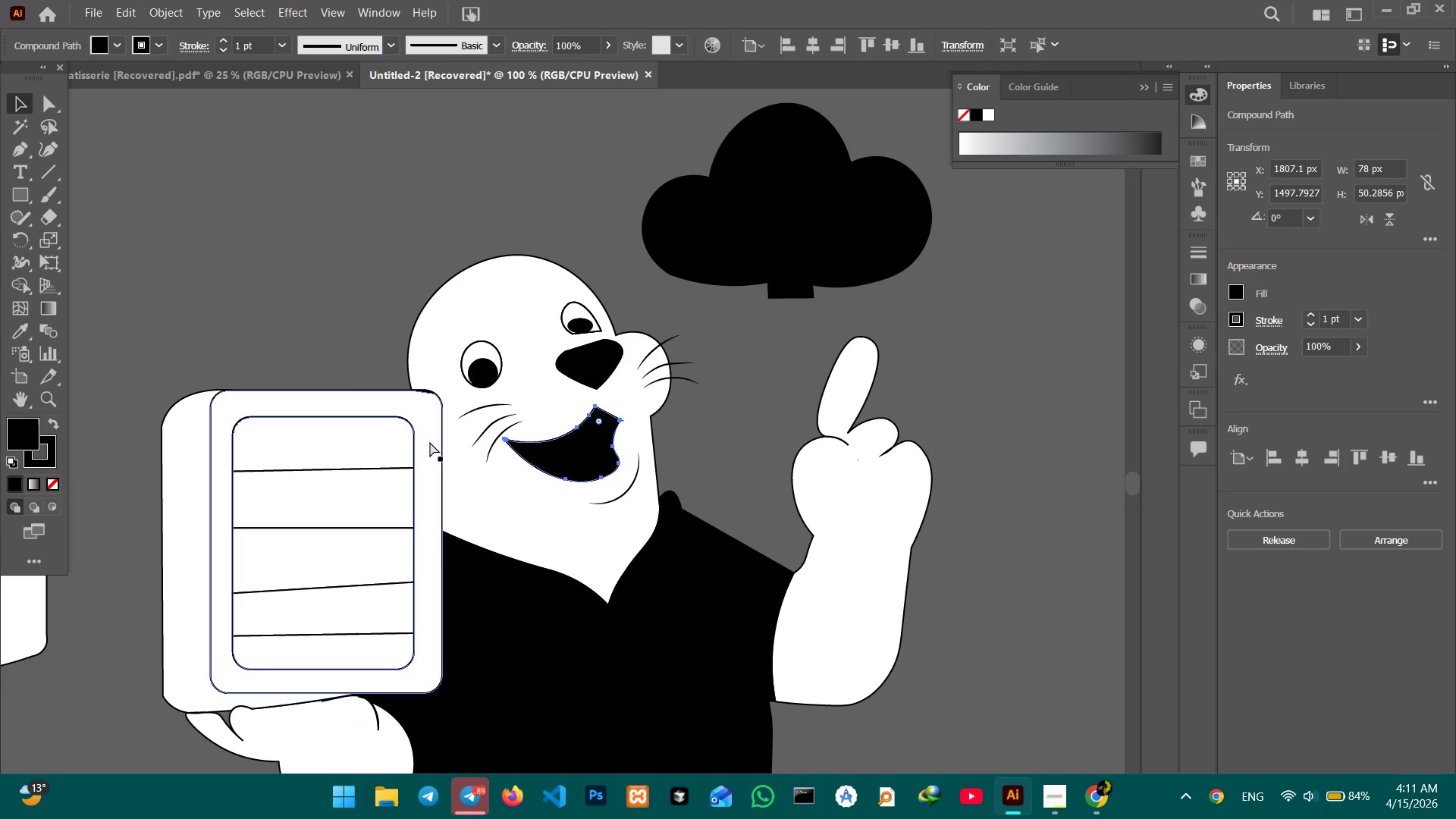 
key(Control+Equal)
 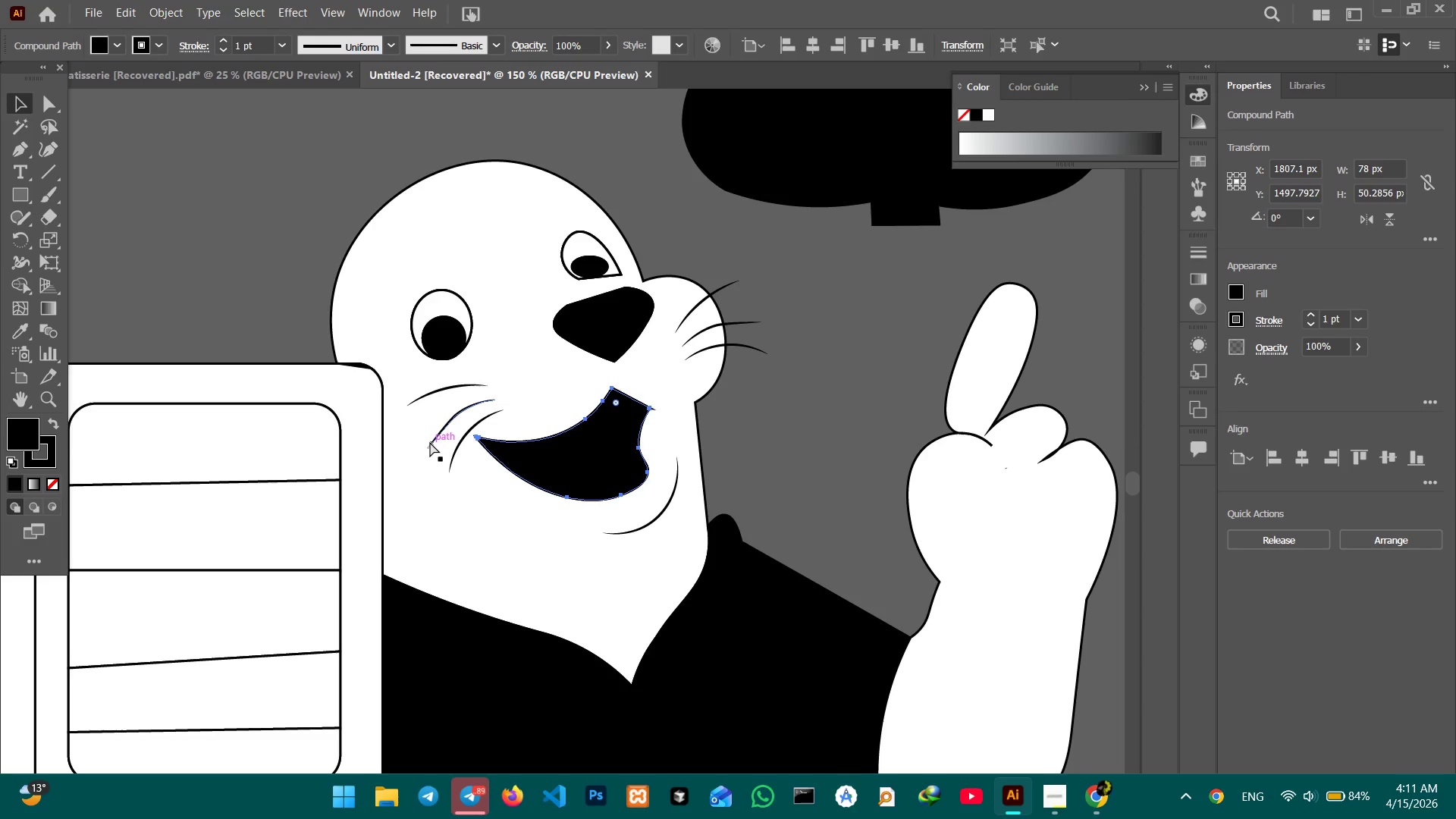 
key(Control+Equal)
 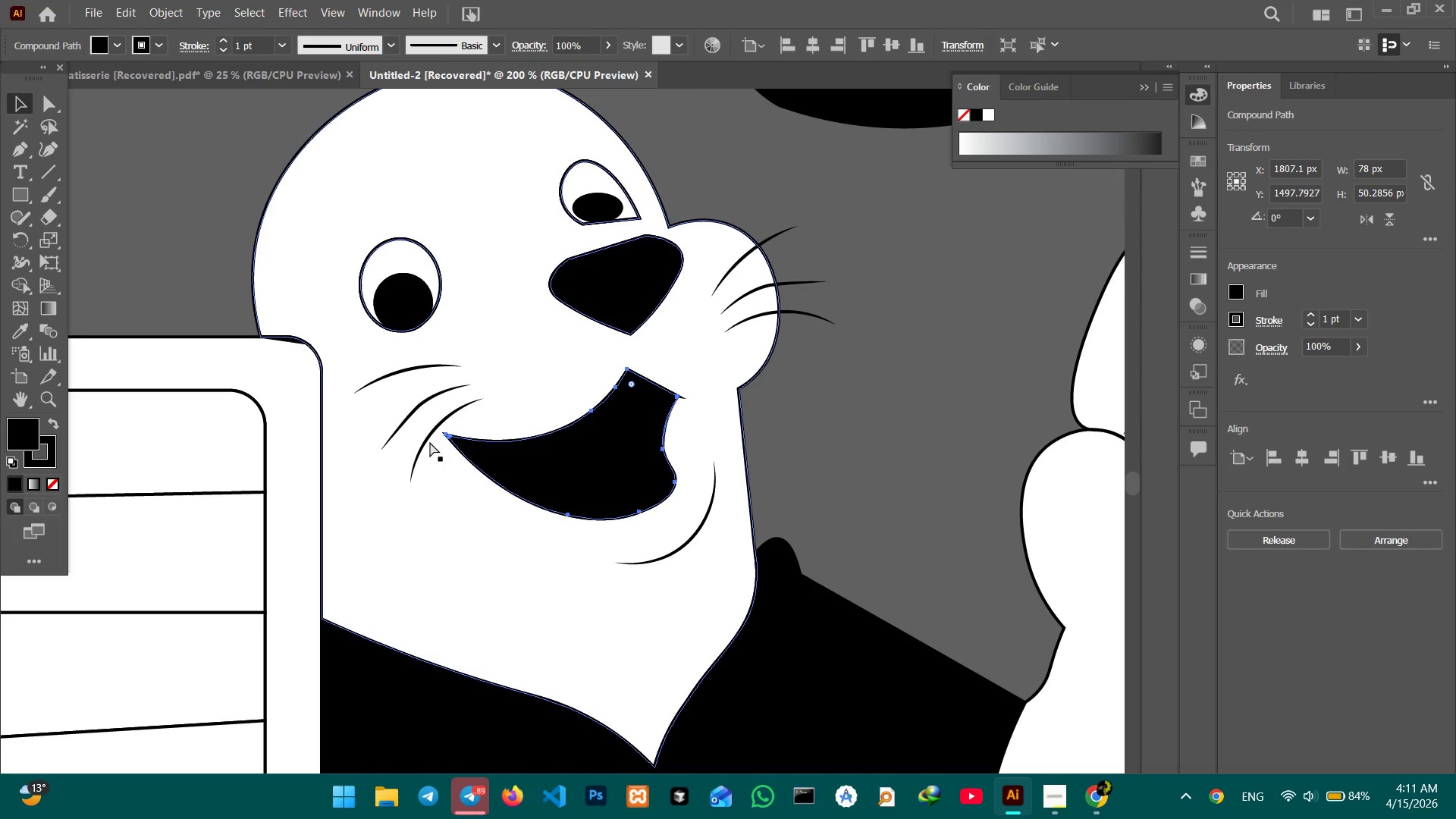 
key(Control+V)
 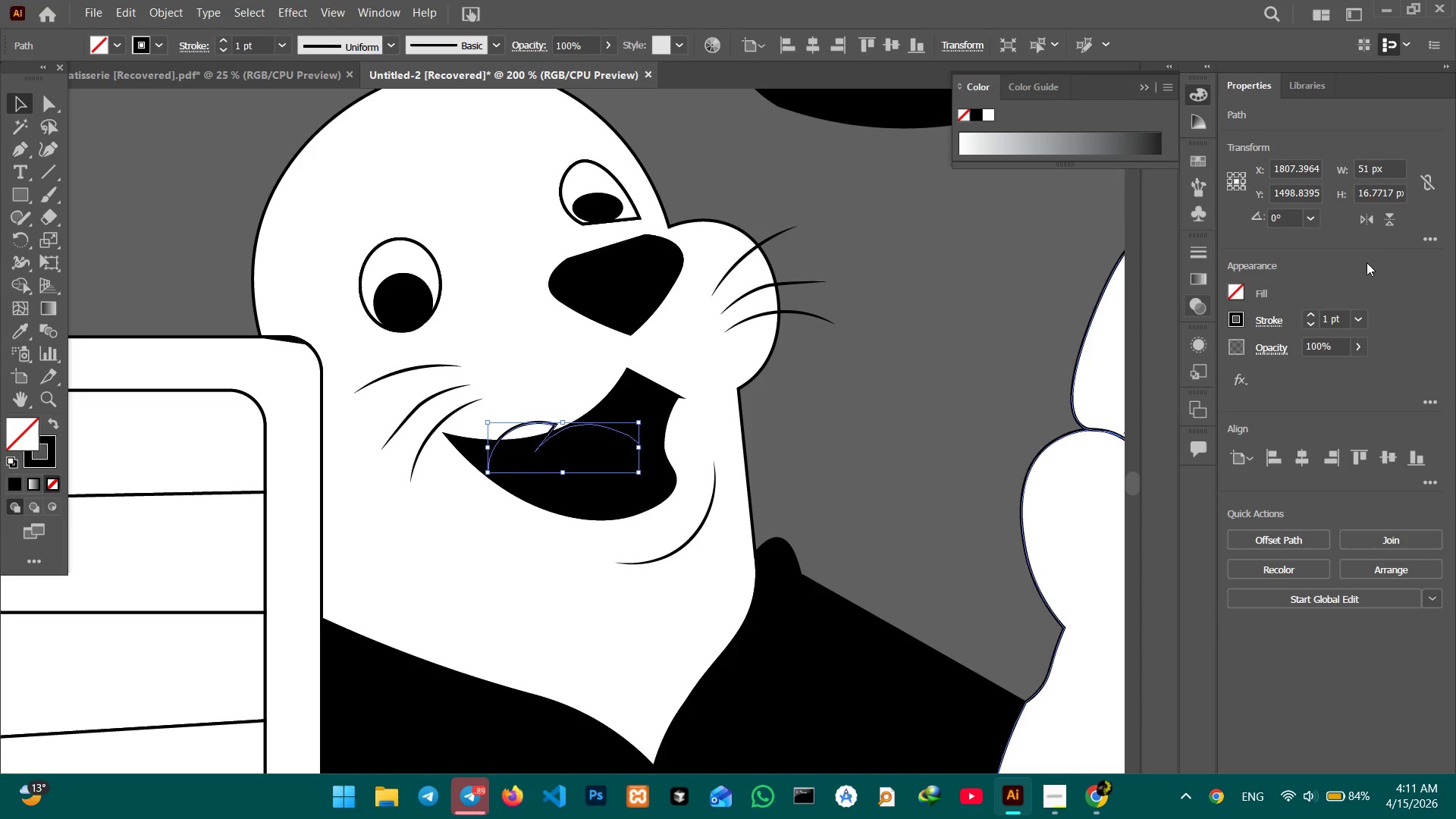 
left_click([1369, 226])
 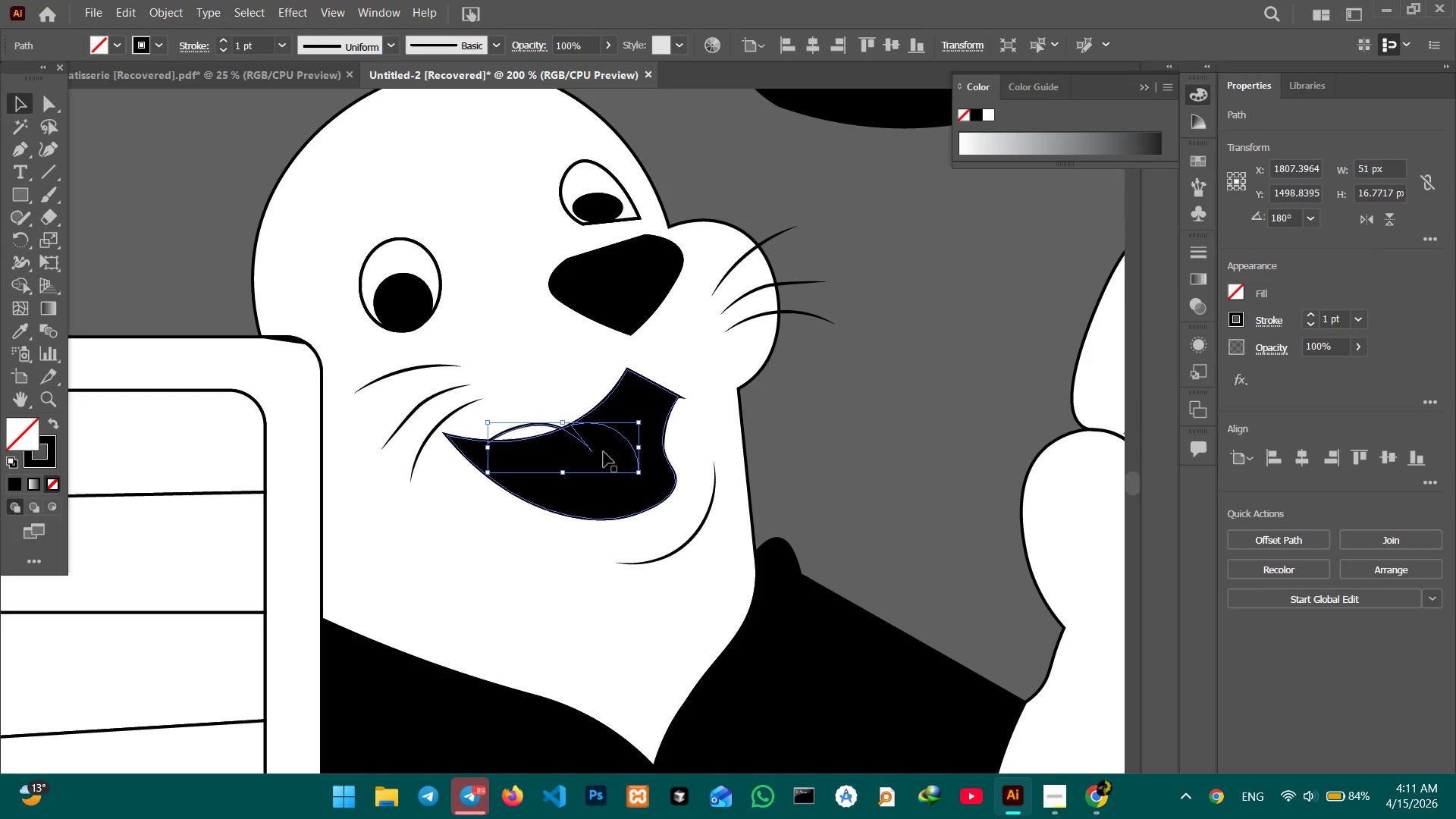 
left_click_drag(start_coordinate=[591, 450], to_coordinate=[593, 488])
 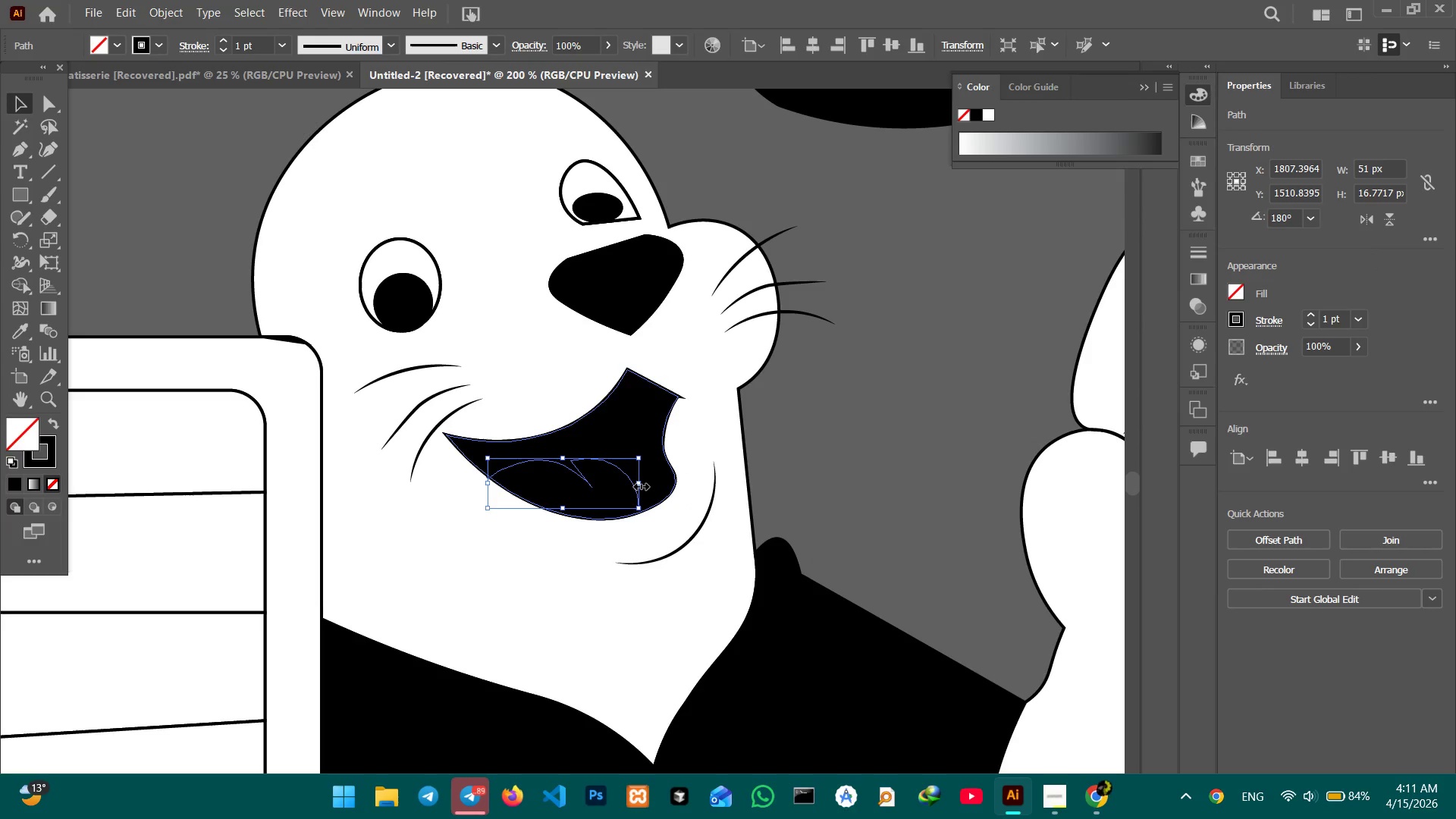 
left_click_drag(start_coordinate=[639, 485], to_coordinate=[649, 496])
 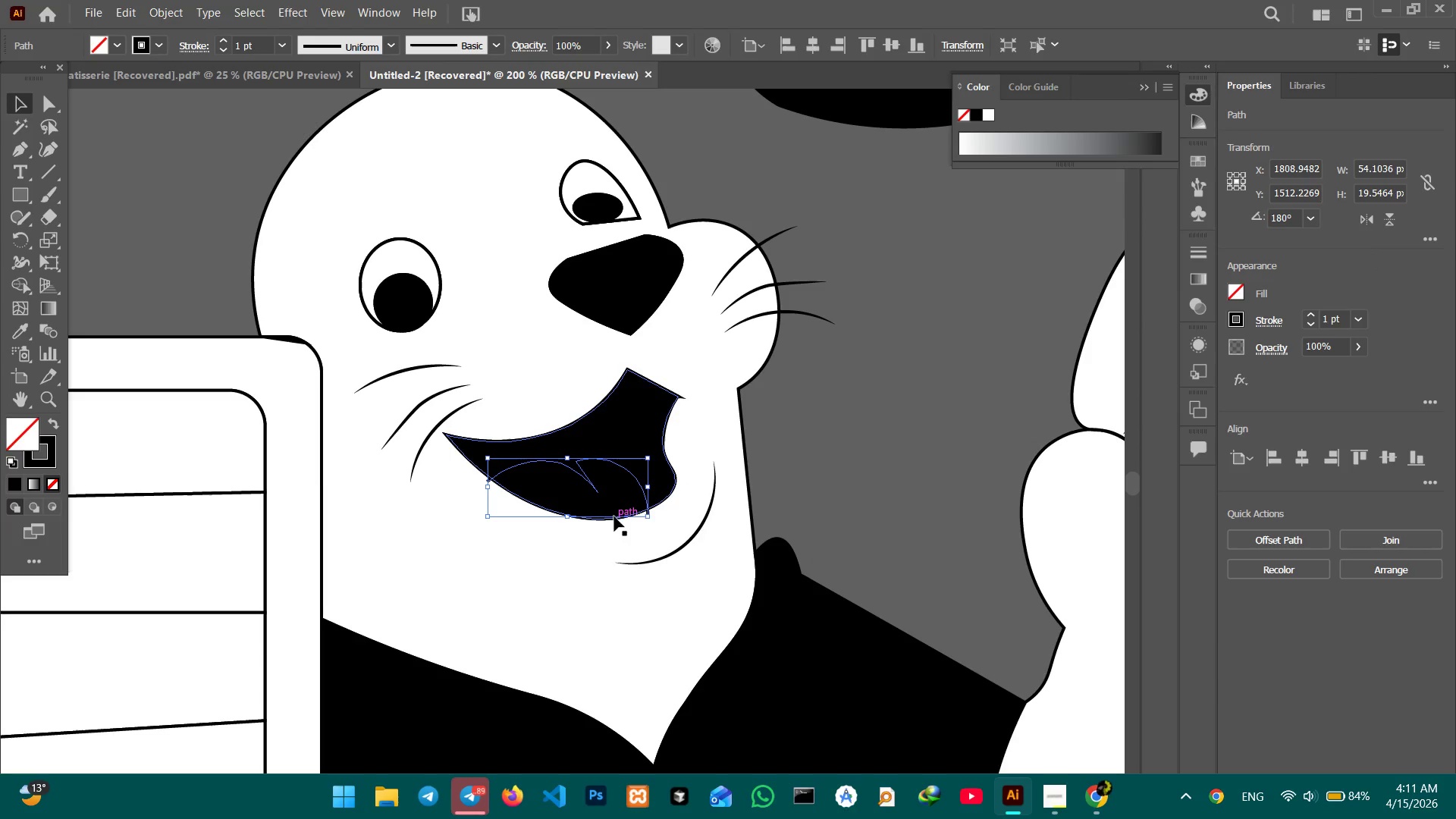 
left_click_drag(start_coordinate=[569, 519], to_coordinate=[570, 508])
 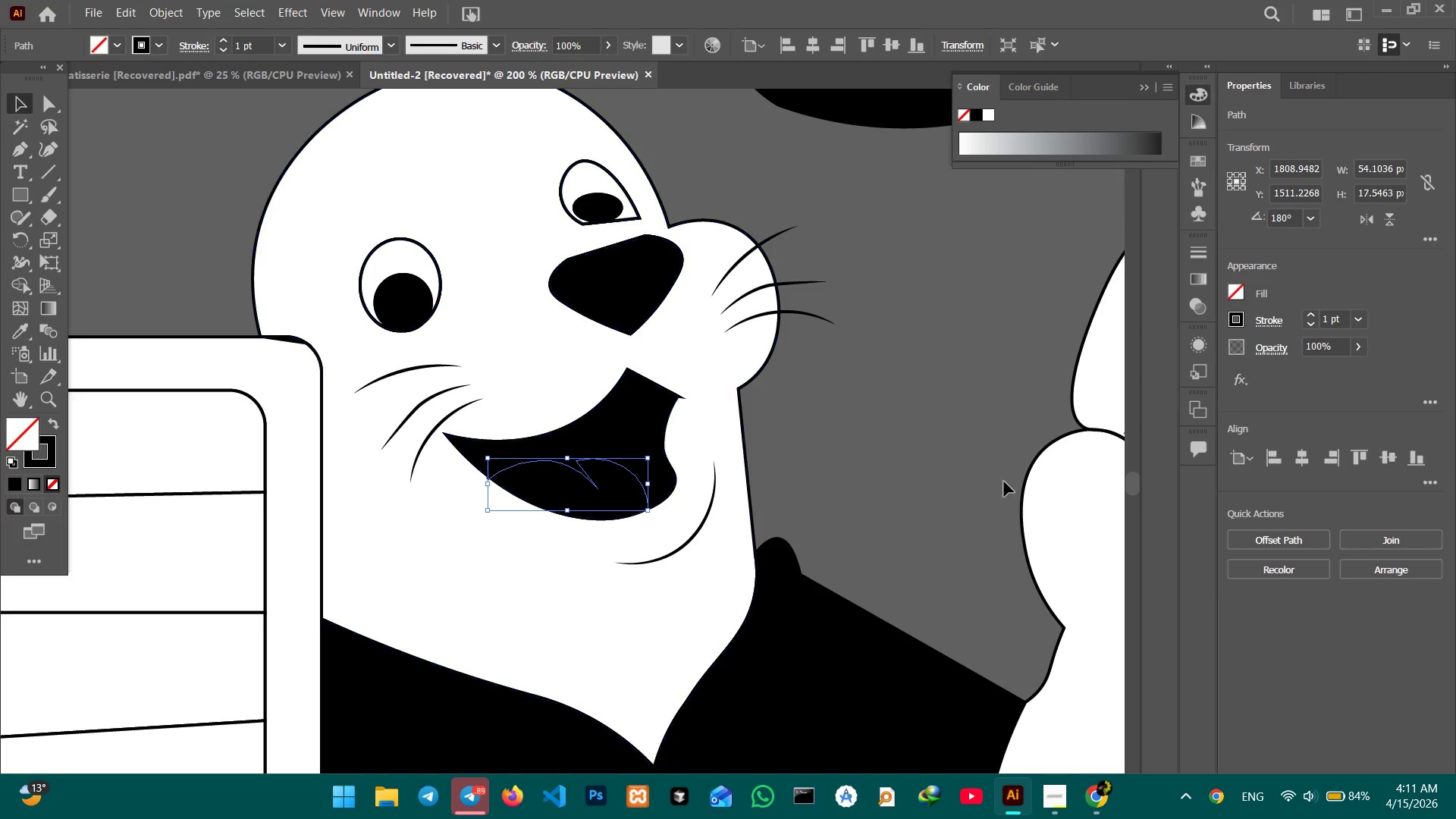 
left_click_drag(start_coordinate=[1011, 479], to_coordinate=[1002, 478])
 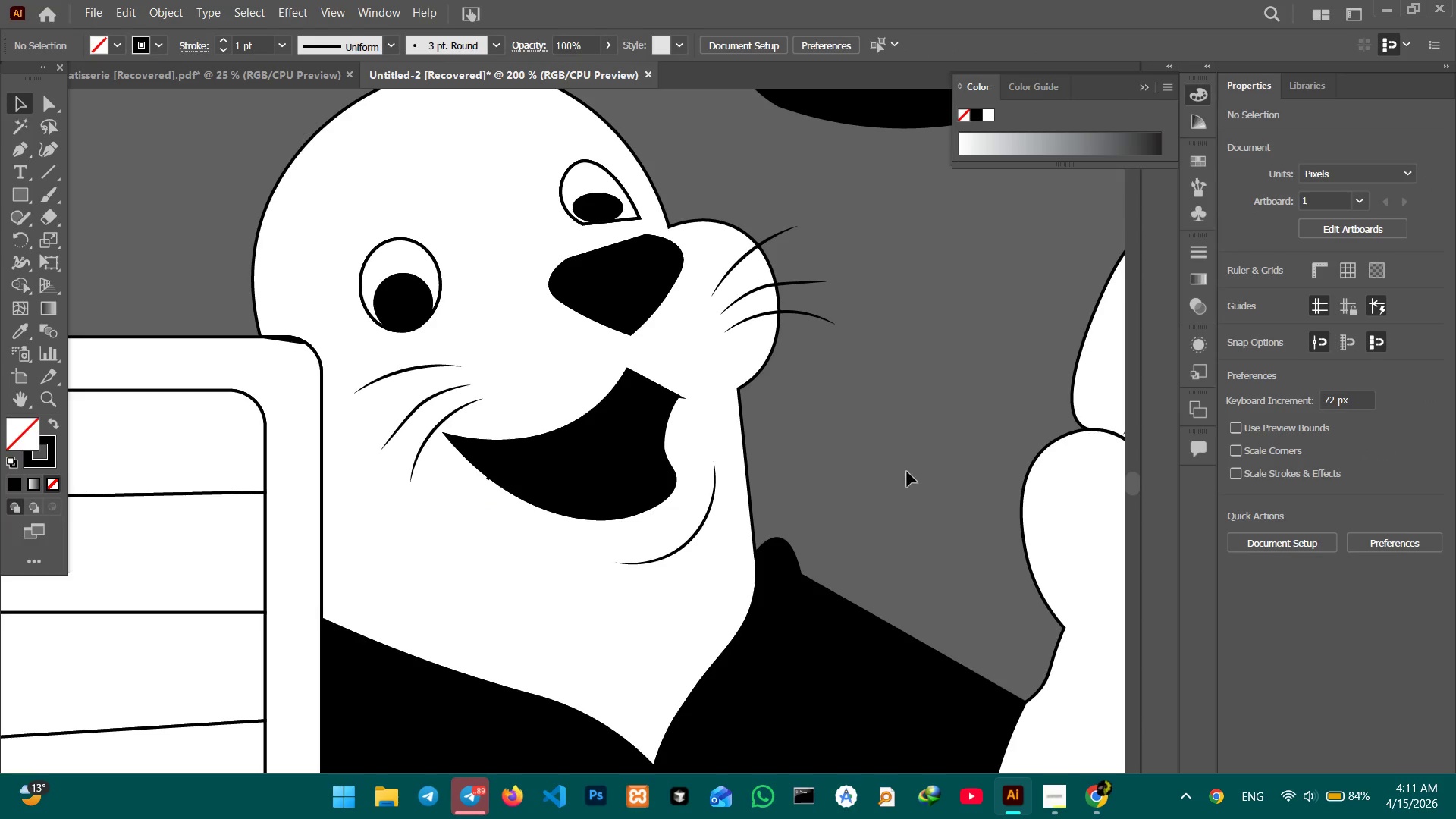 
left_click_drag(start_coordinate=[929, 502], to_coordinate=[353, 422])
 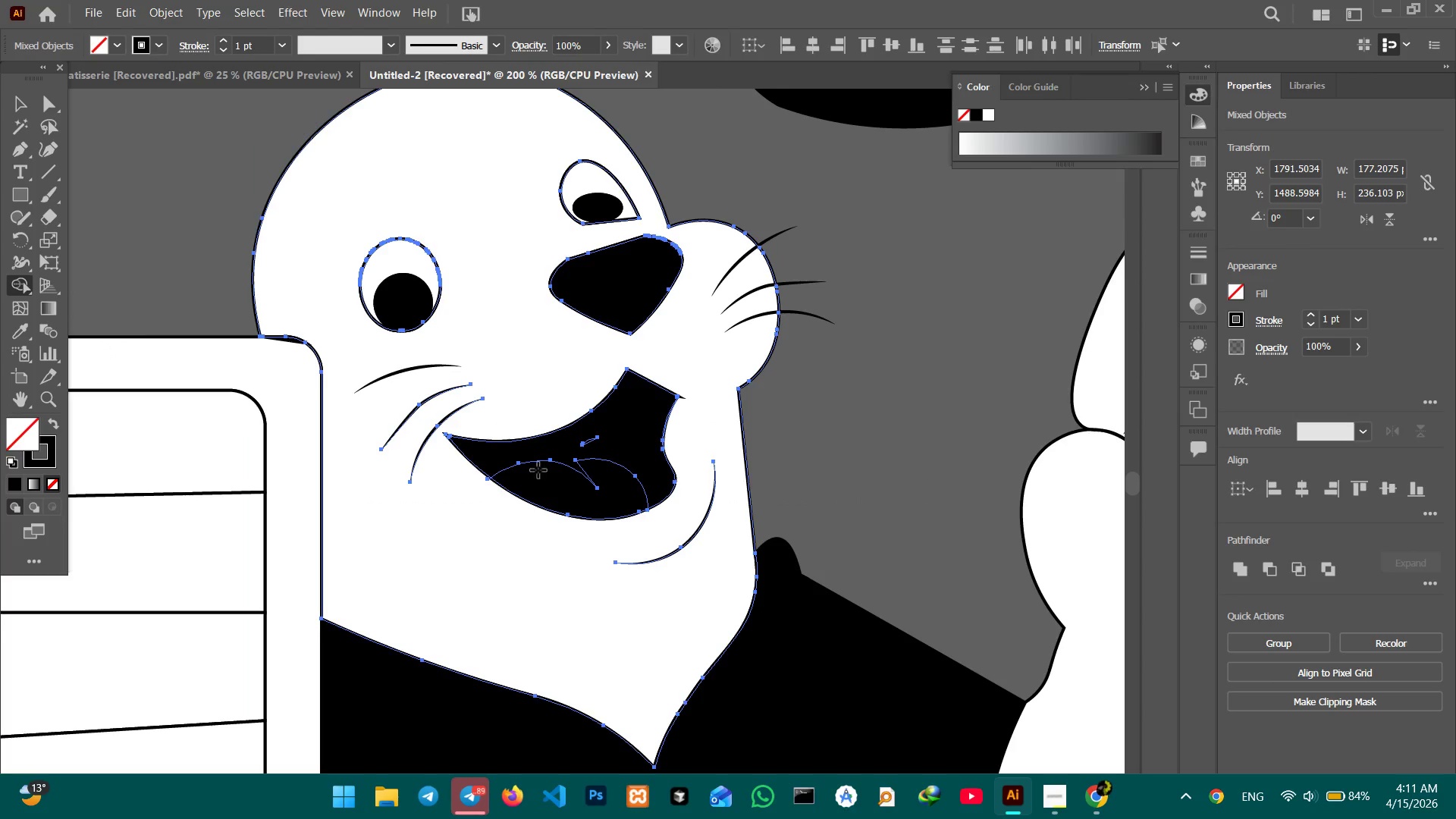 
left_click([573, 488])
 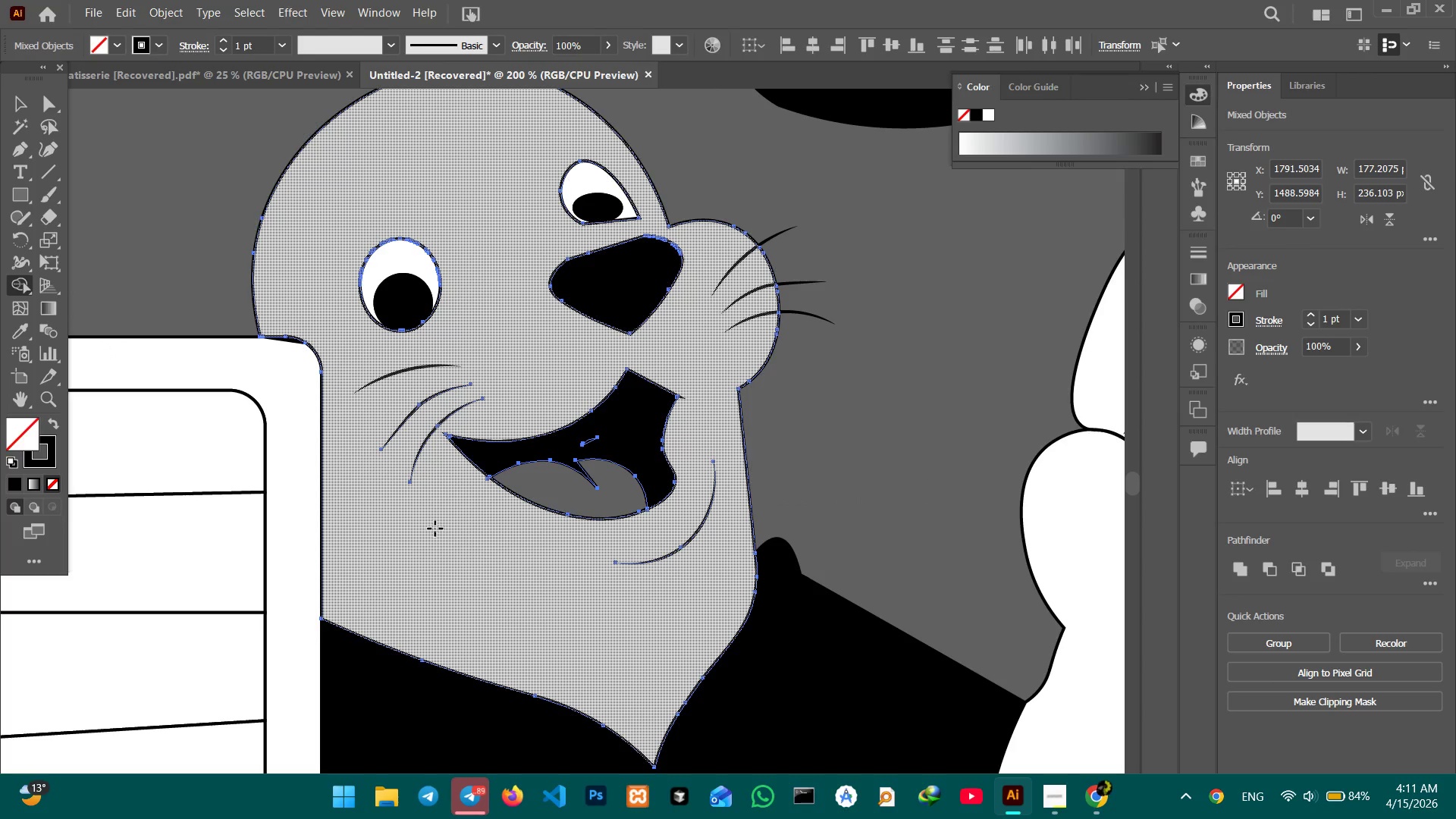 
left_click([435, 528])
 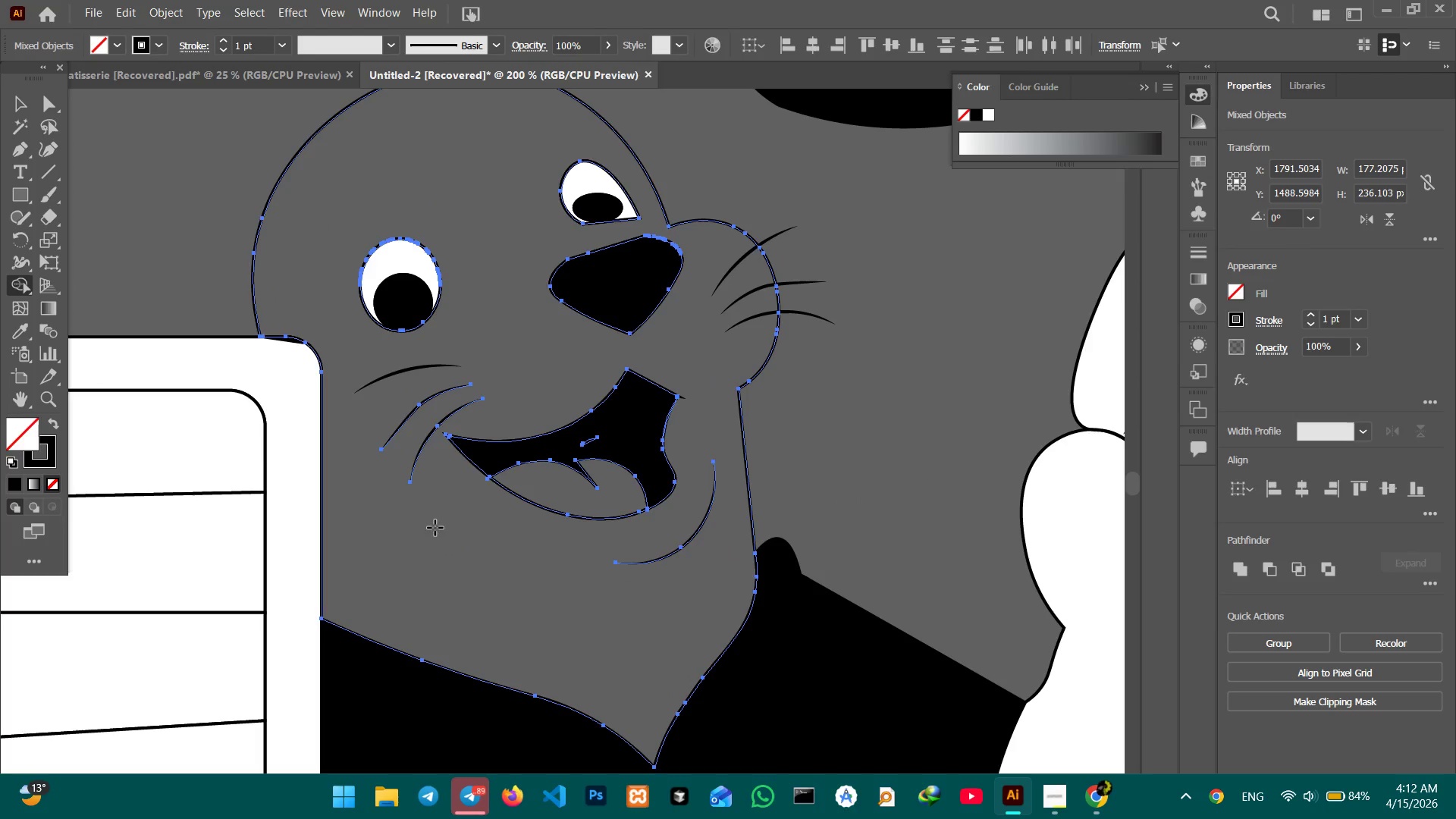 
key(Control+Z)
 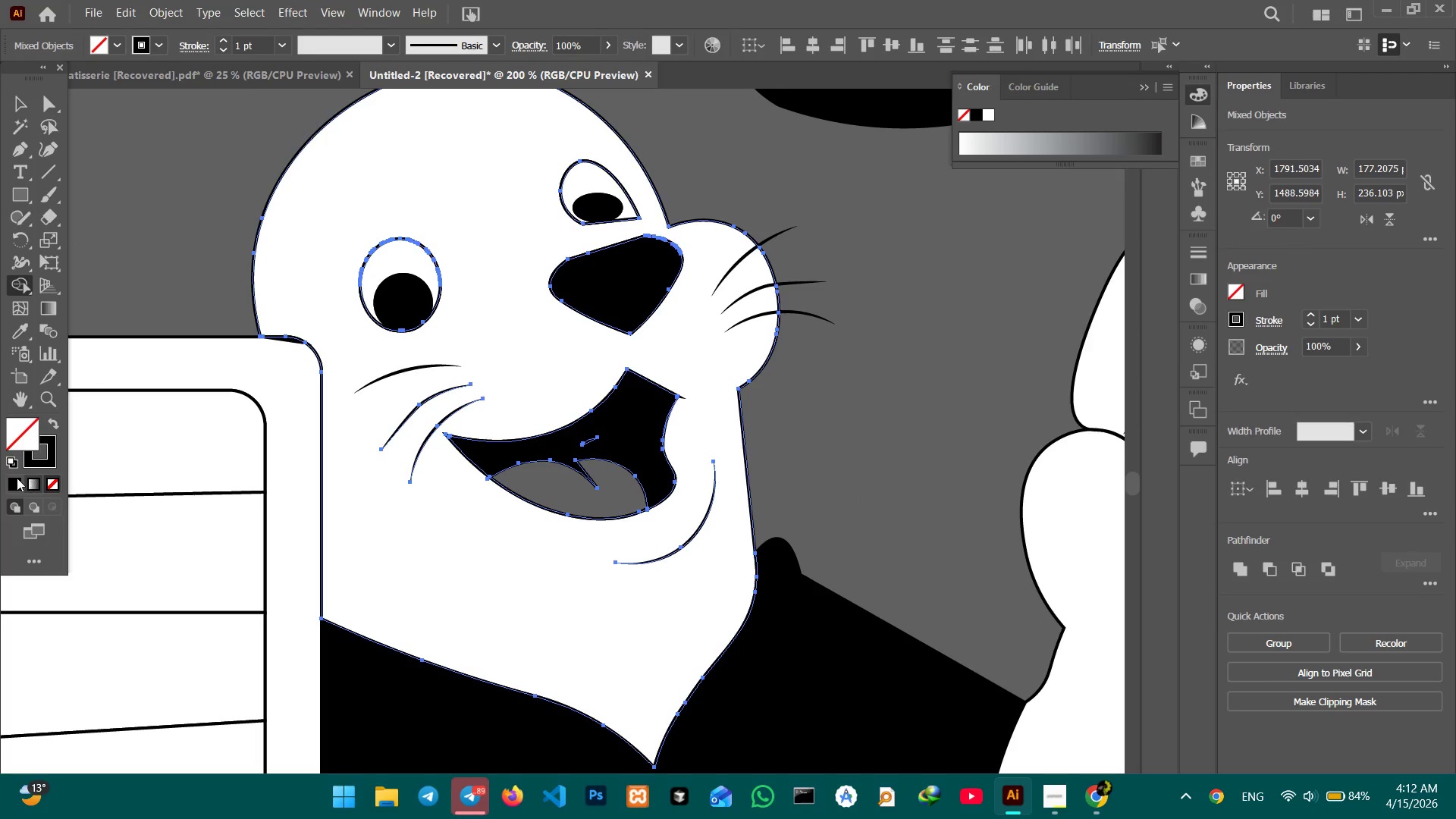 
left_click([5, 479])
 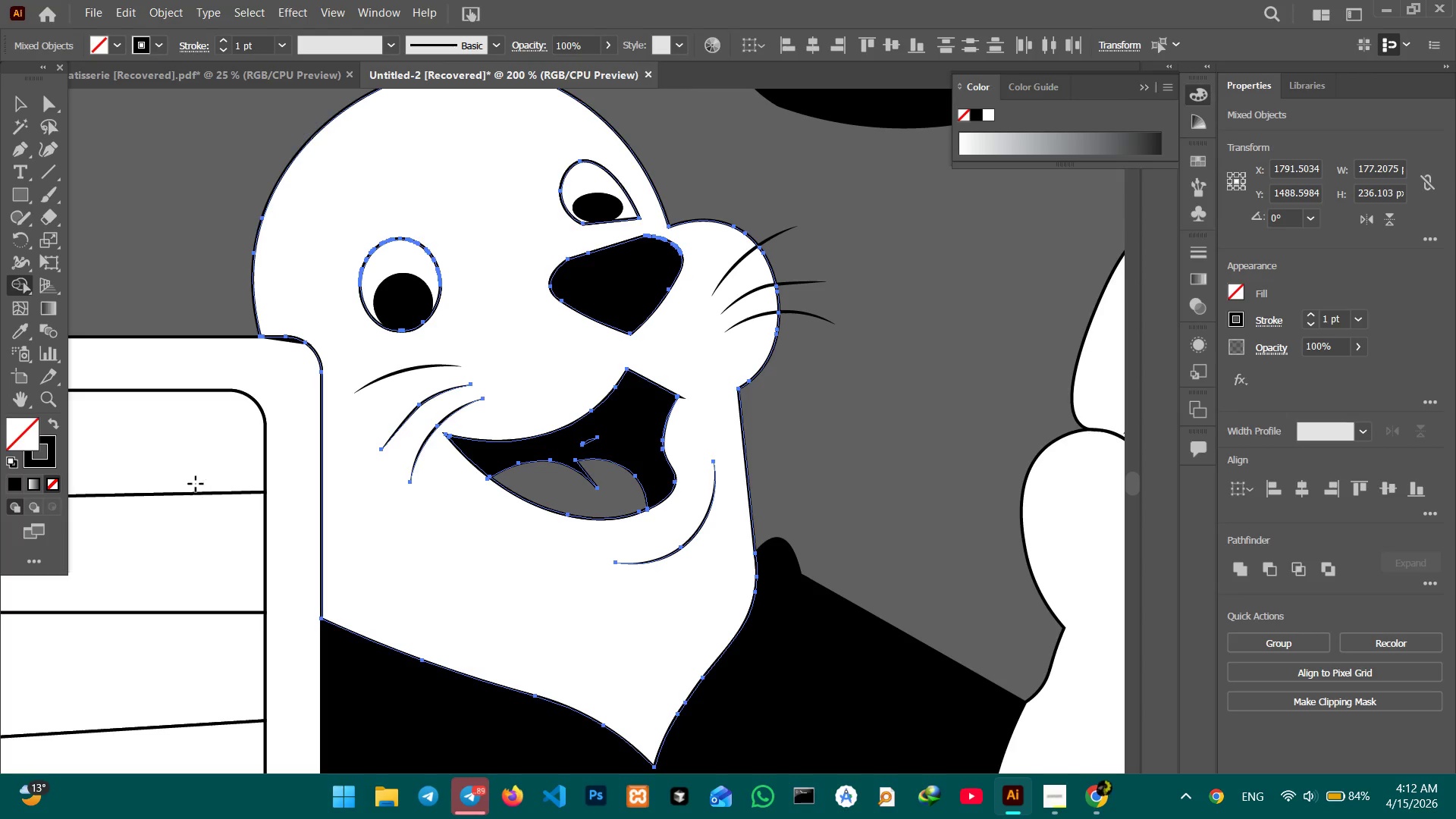 
left_click([17, 485])
 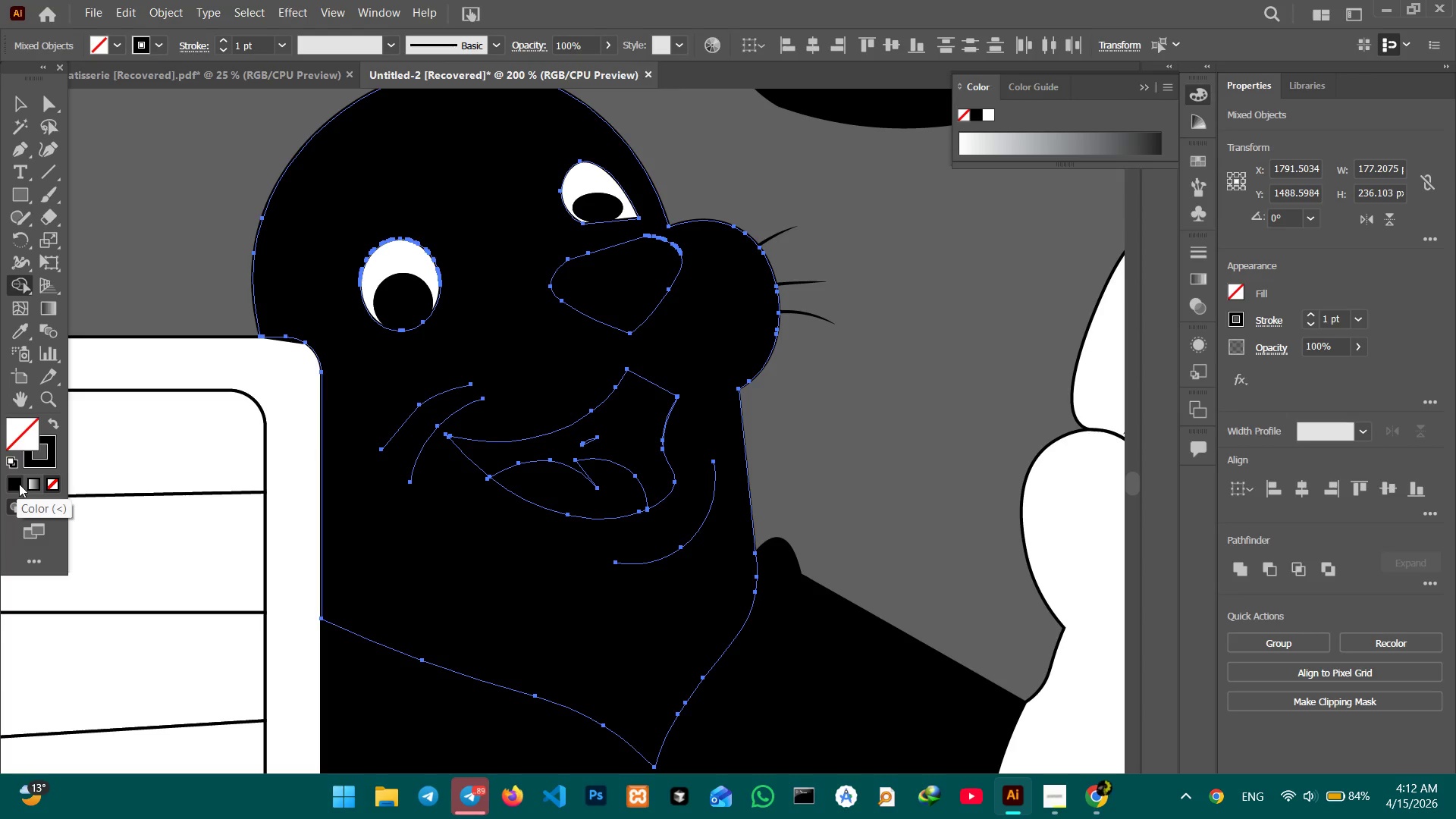 
key(Control+Z)
 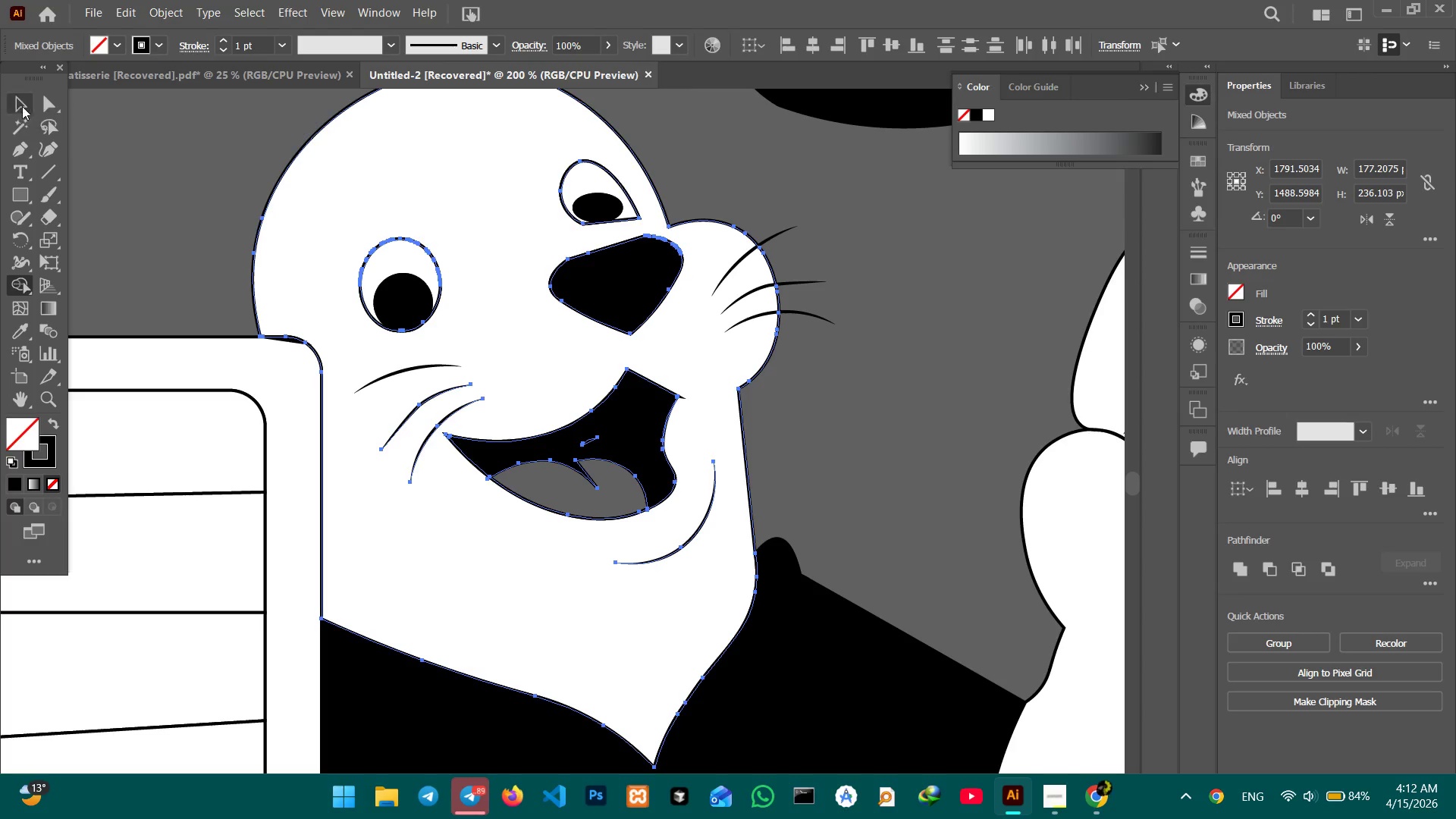 
left_click([1016, 457])
 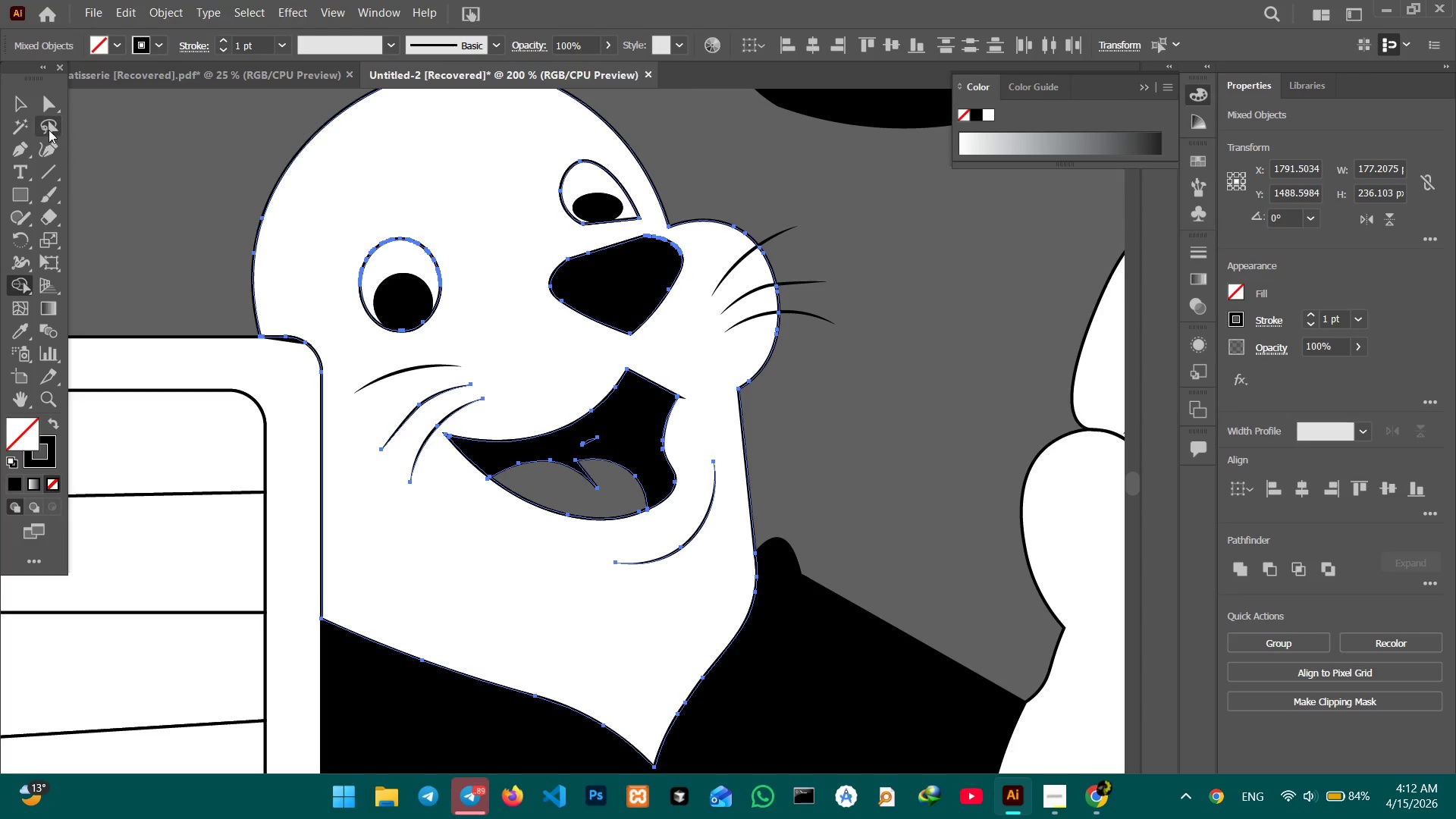 
left_click([33, 96])
 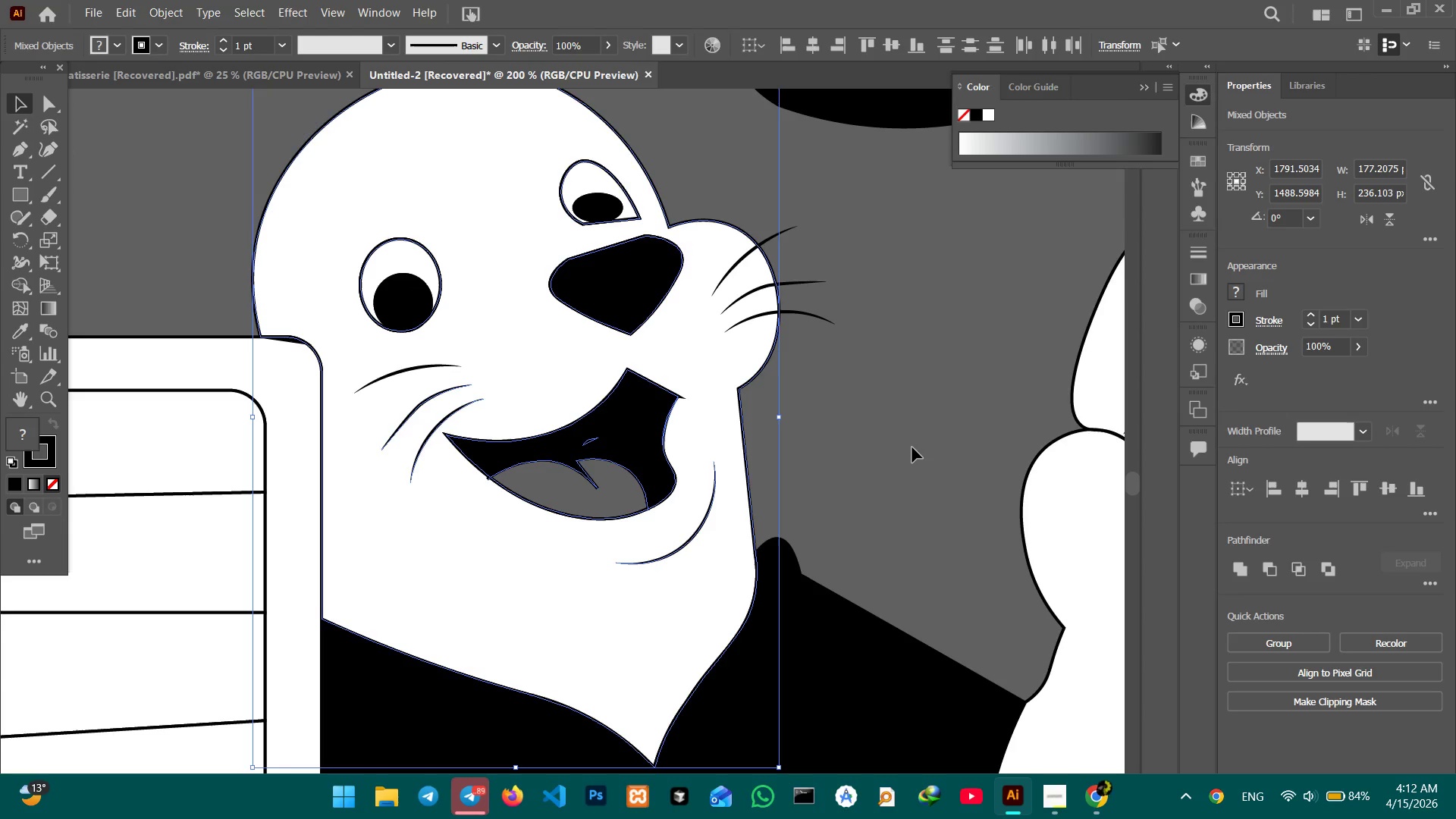 
double_click([912, 449])
 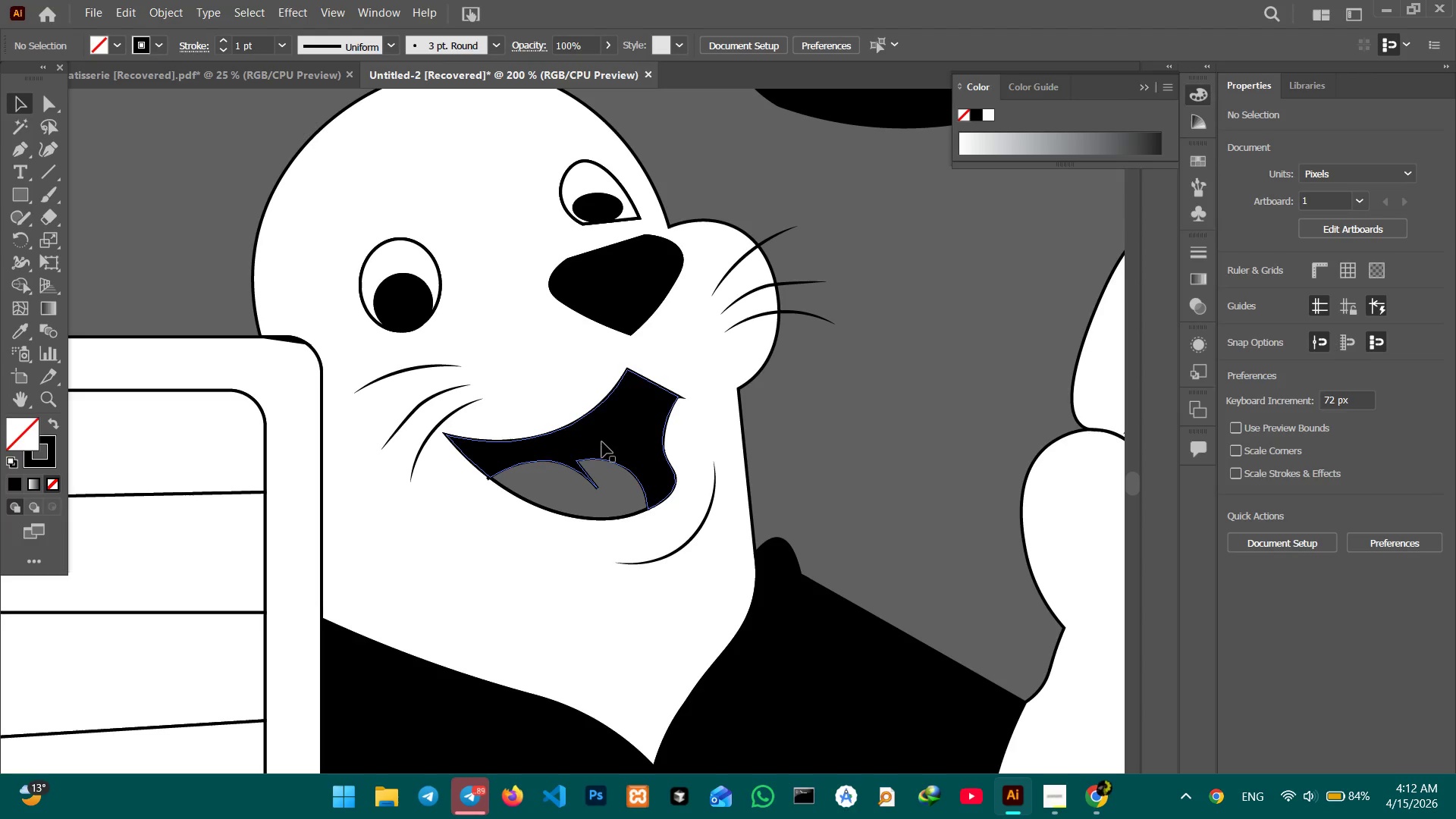 
left_click([594, 440])
 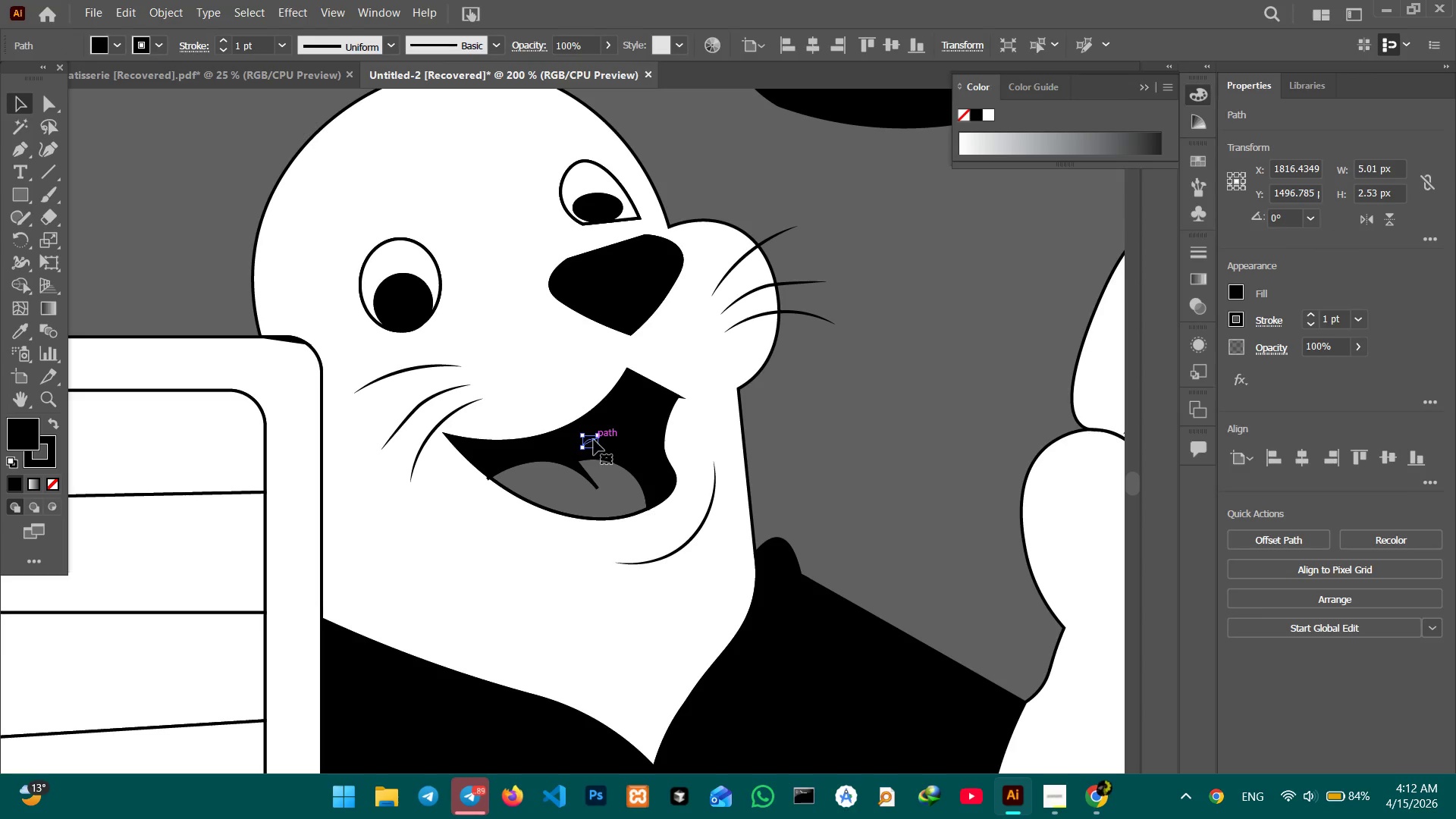 
key(Backspace)
 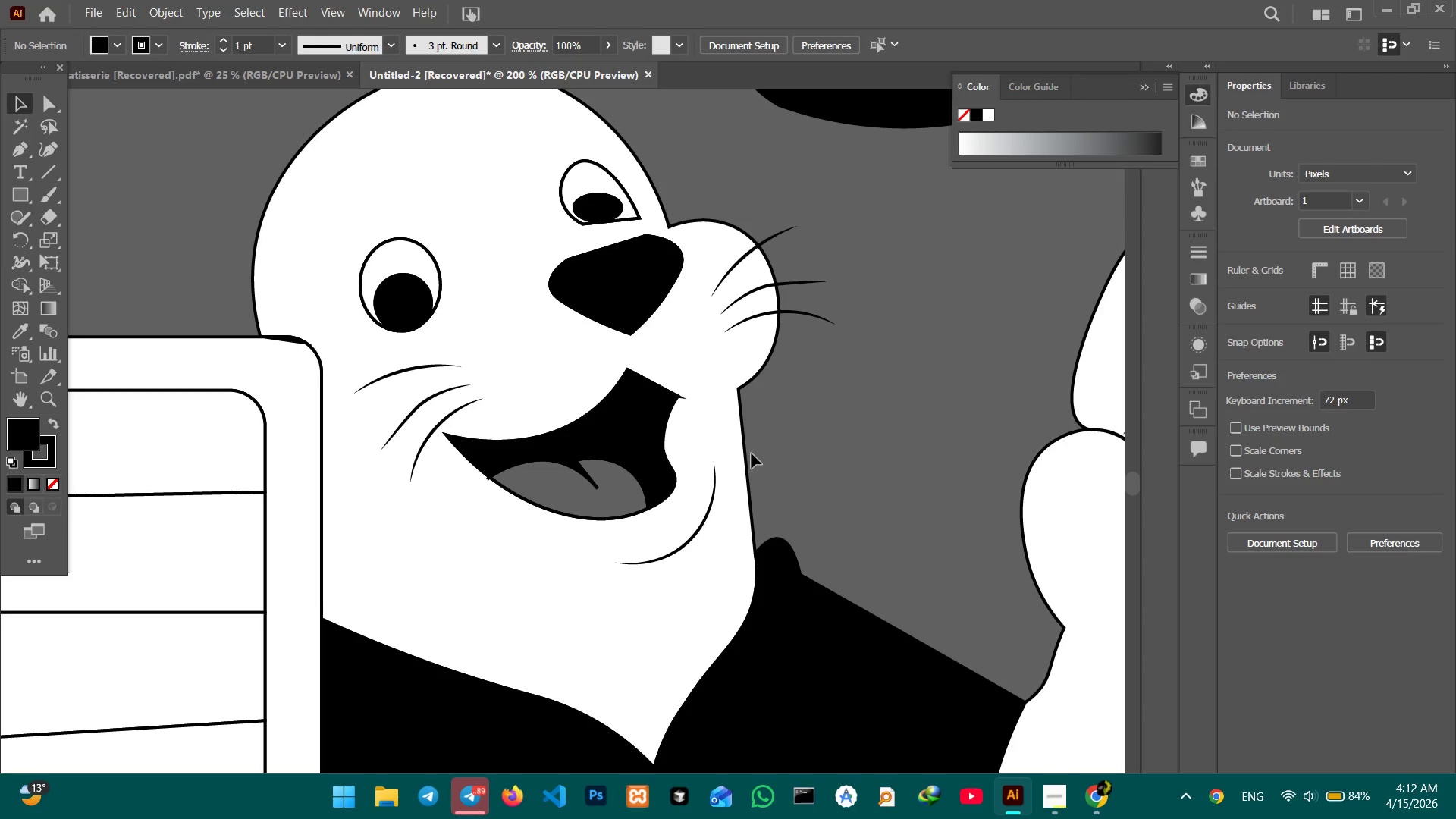 
key(Control+Minus)
 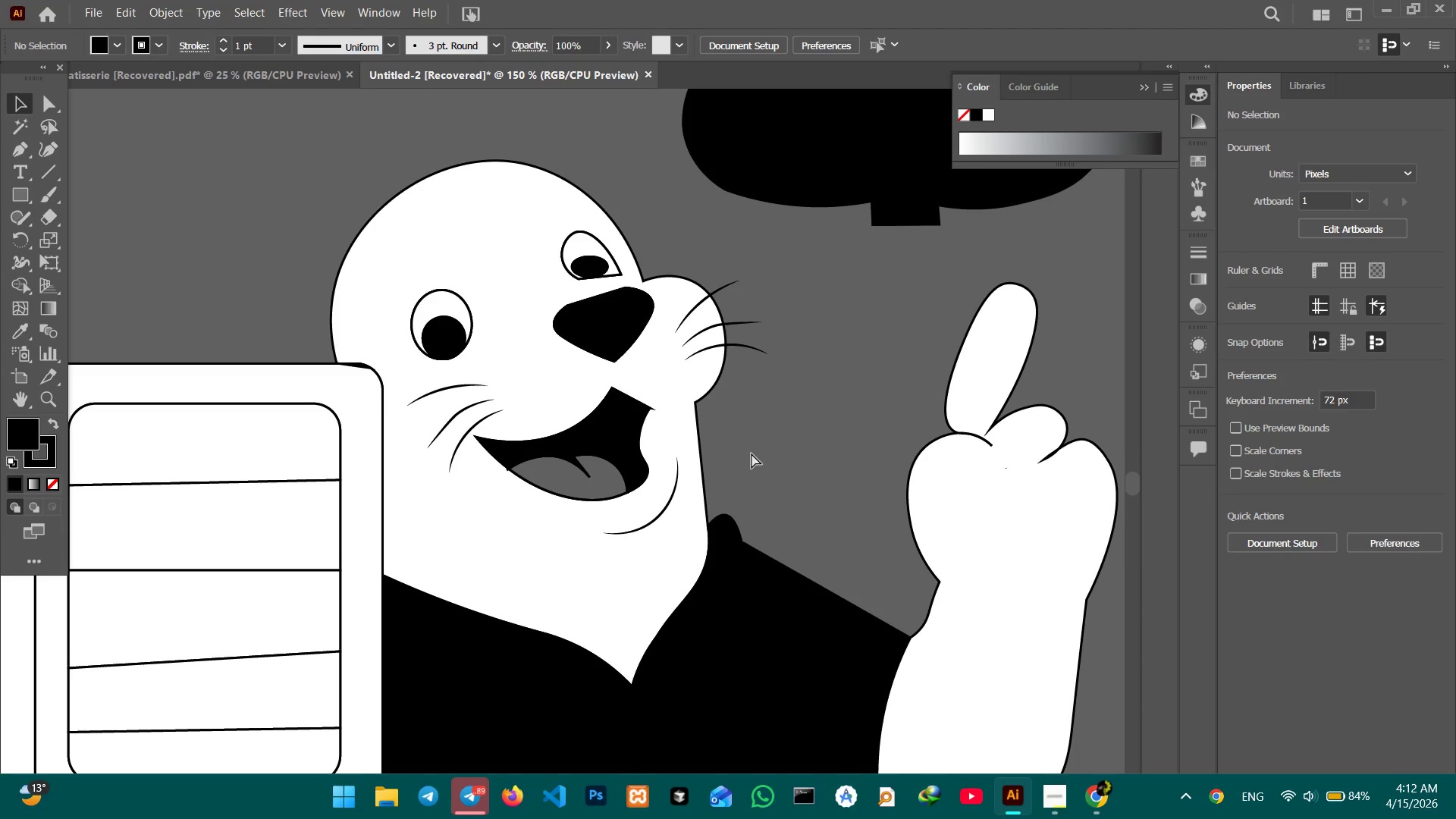 
key(Control+Minus)
 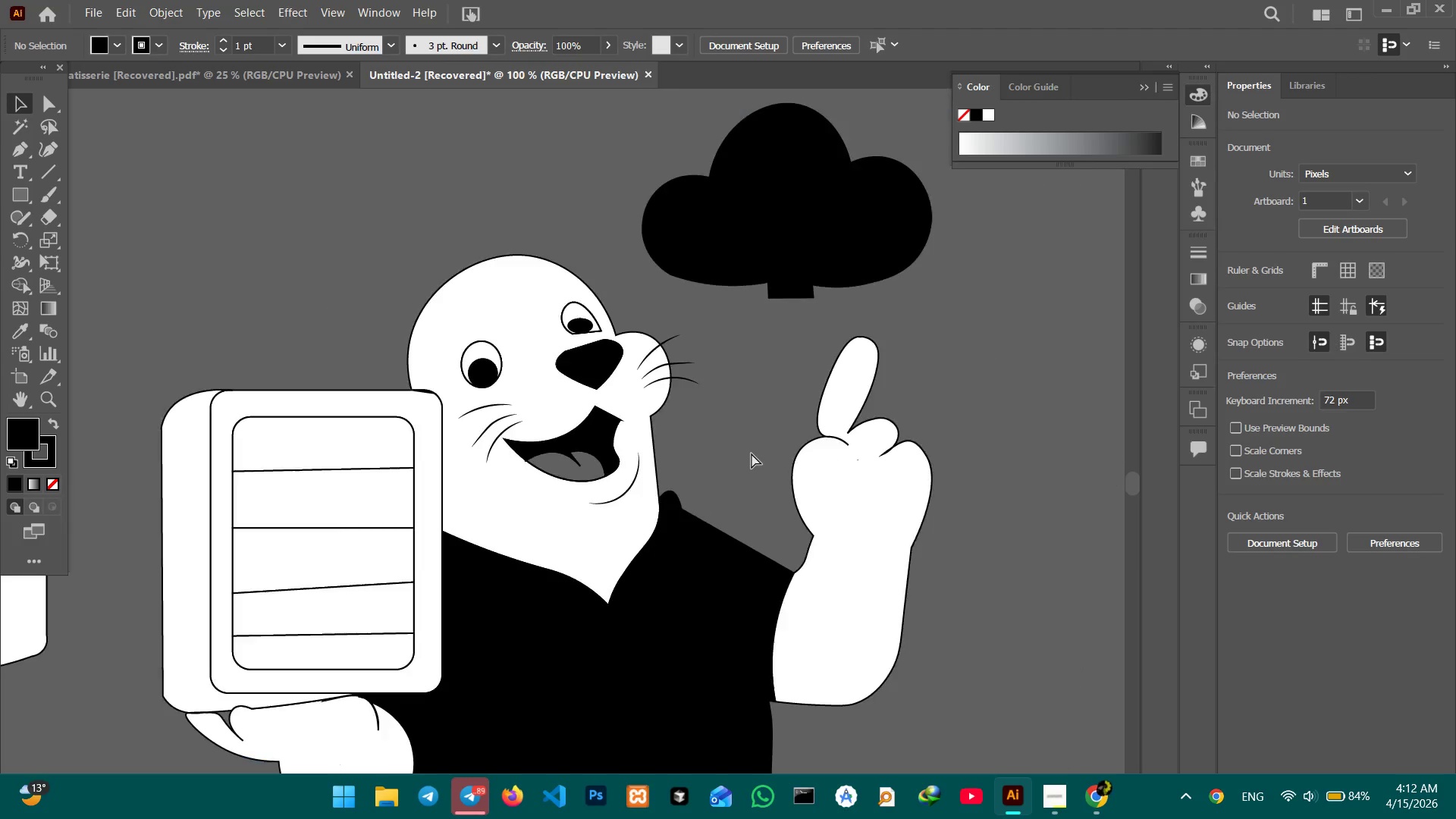 
key(Control+Minus)
 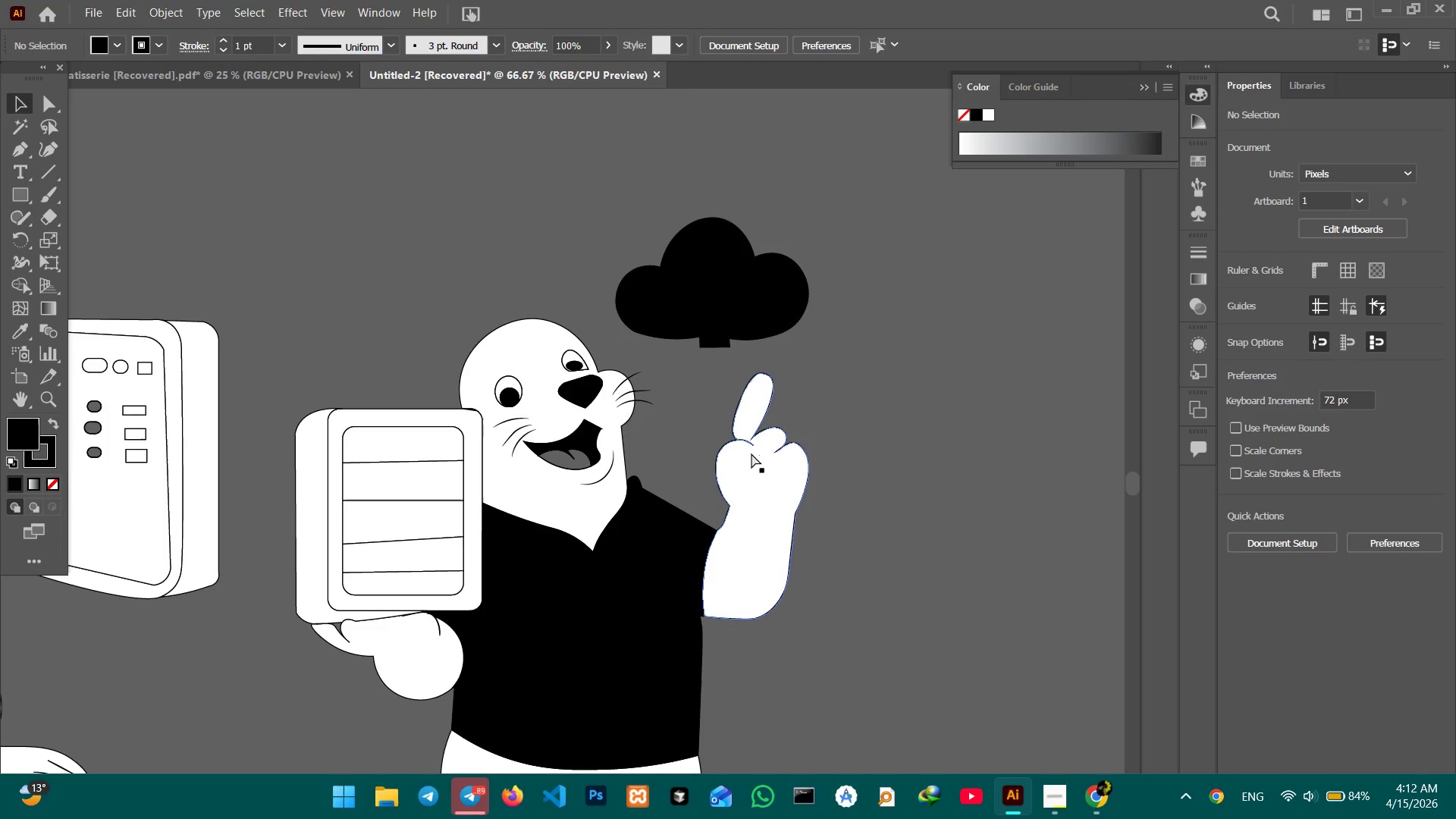 
key(Control+Minus)
 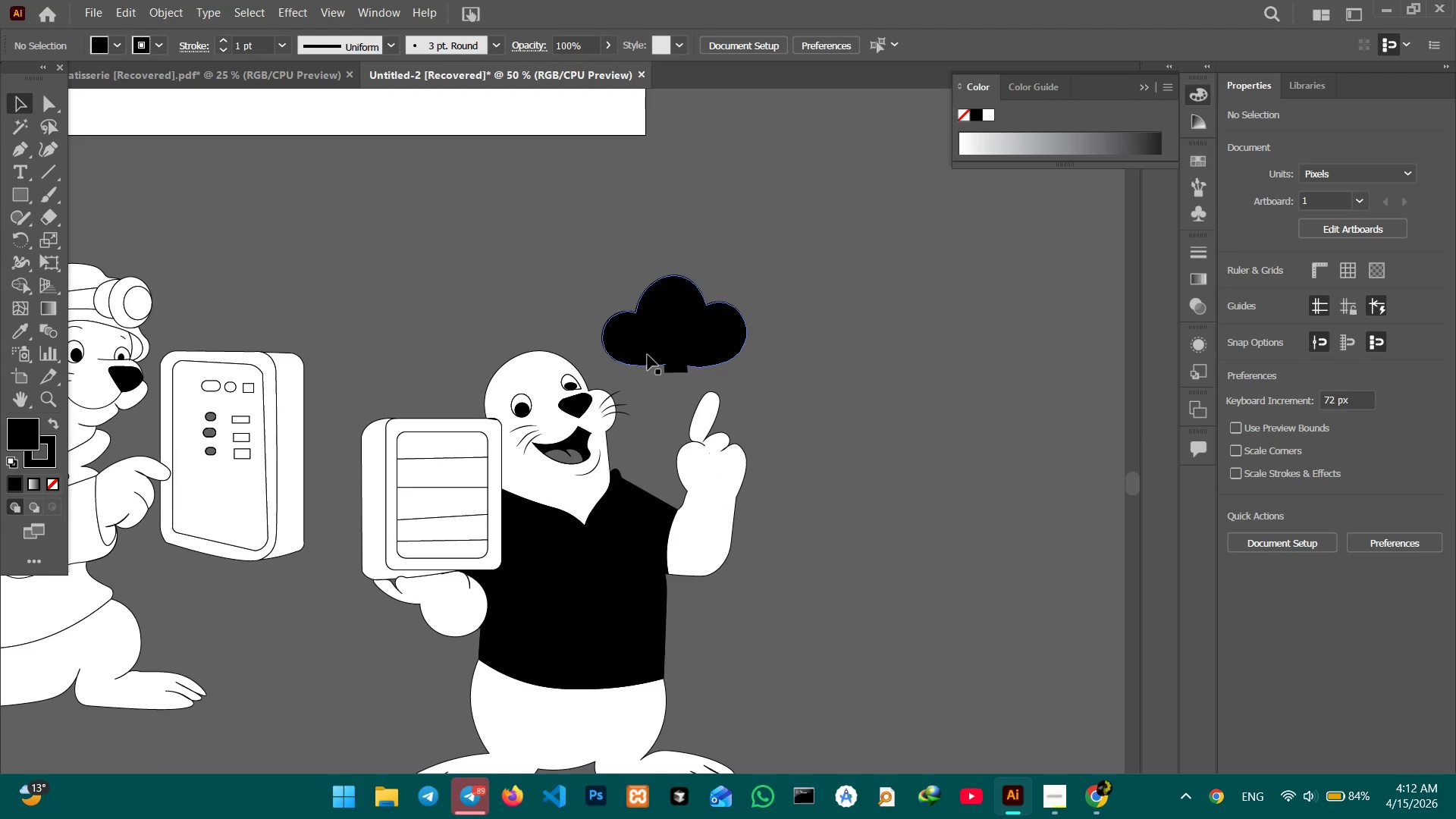 
left_click_drag(start_coordinate=[628, 271], to_coordinate=[768, 356])
 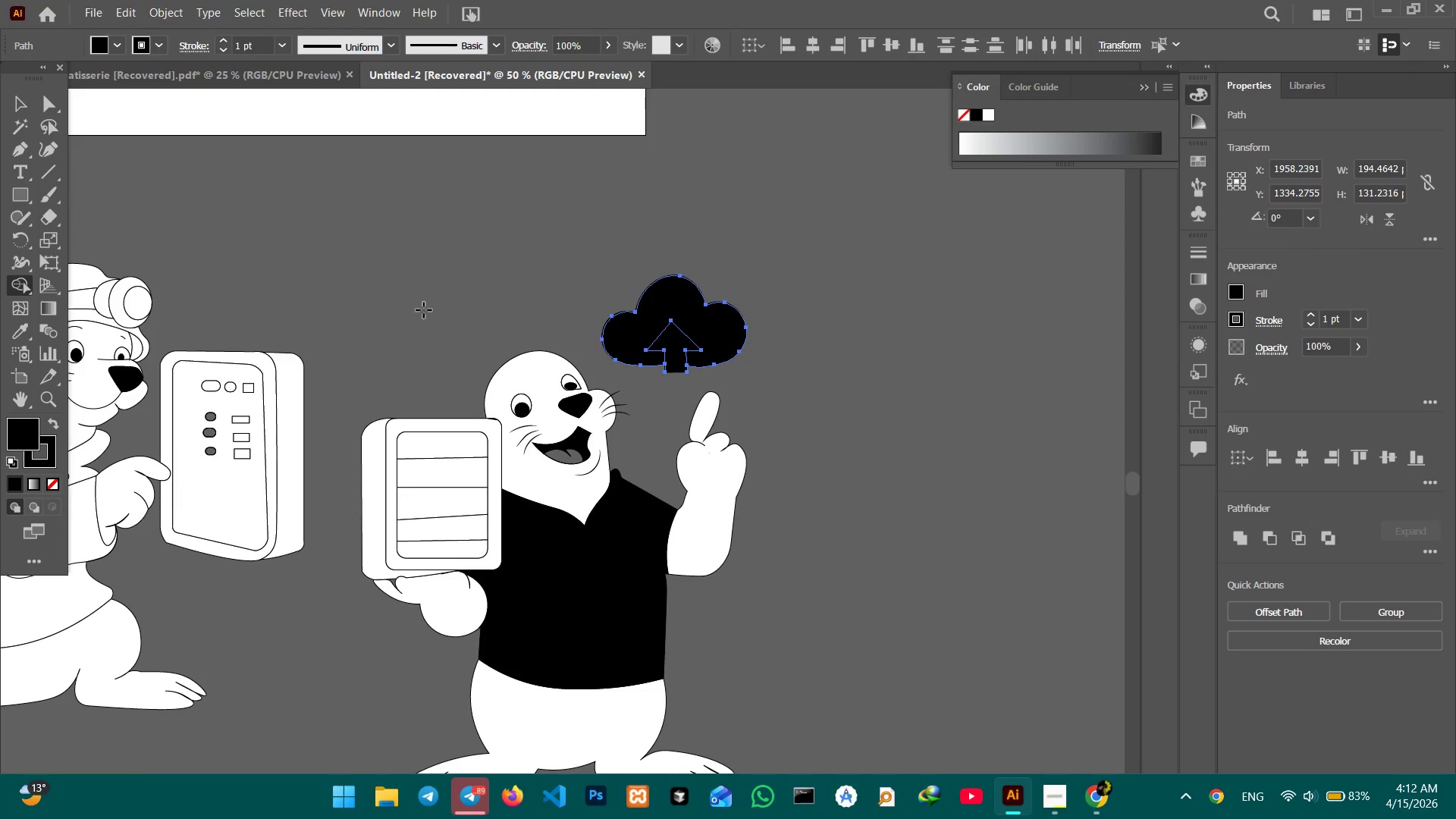 
left_click([641, 320])
 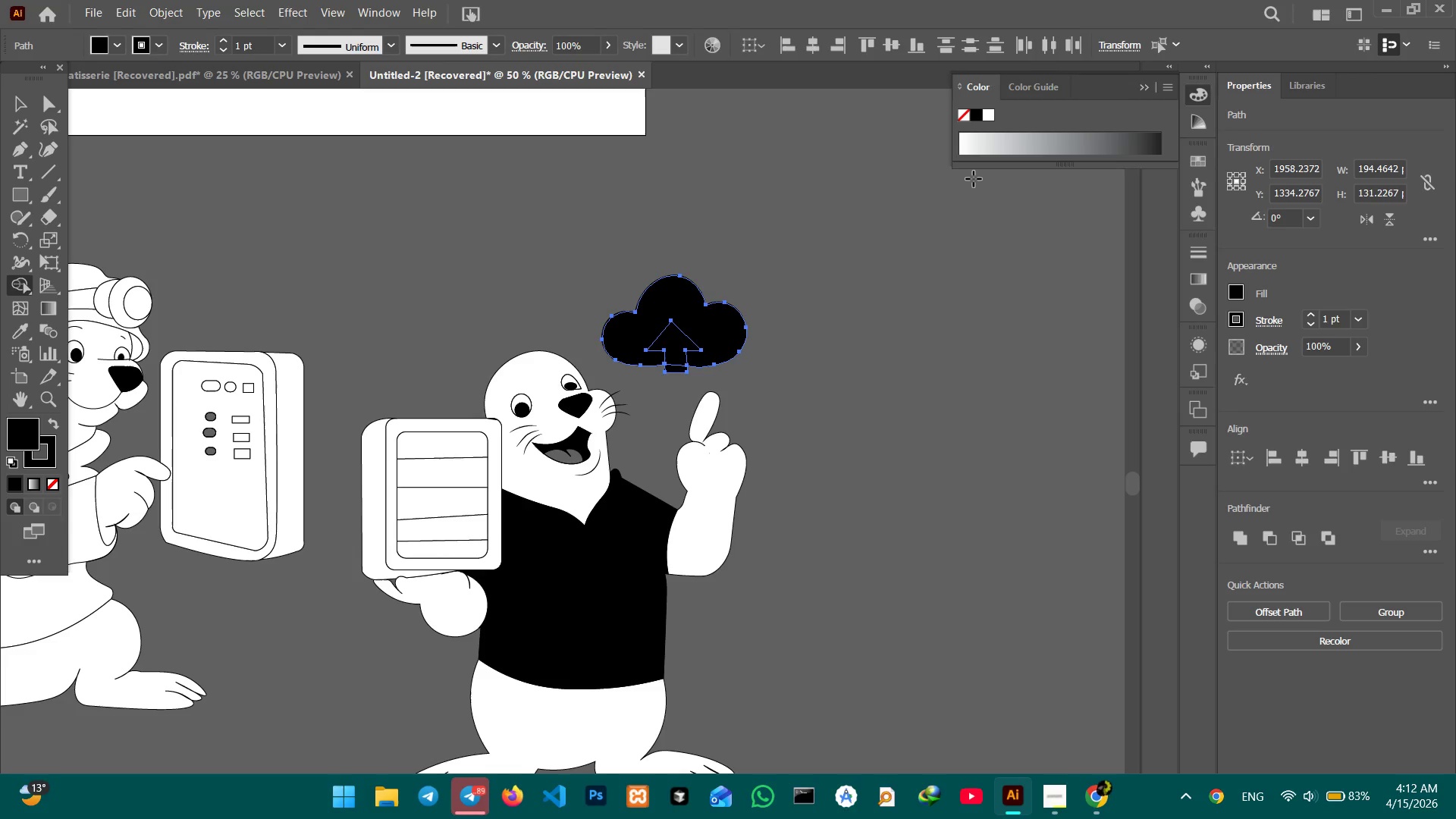 
left_click([990, 112])
 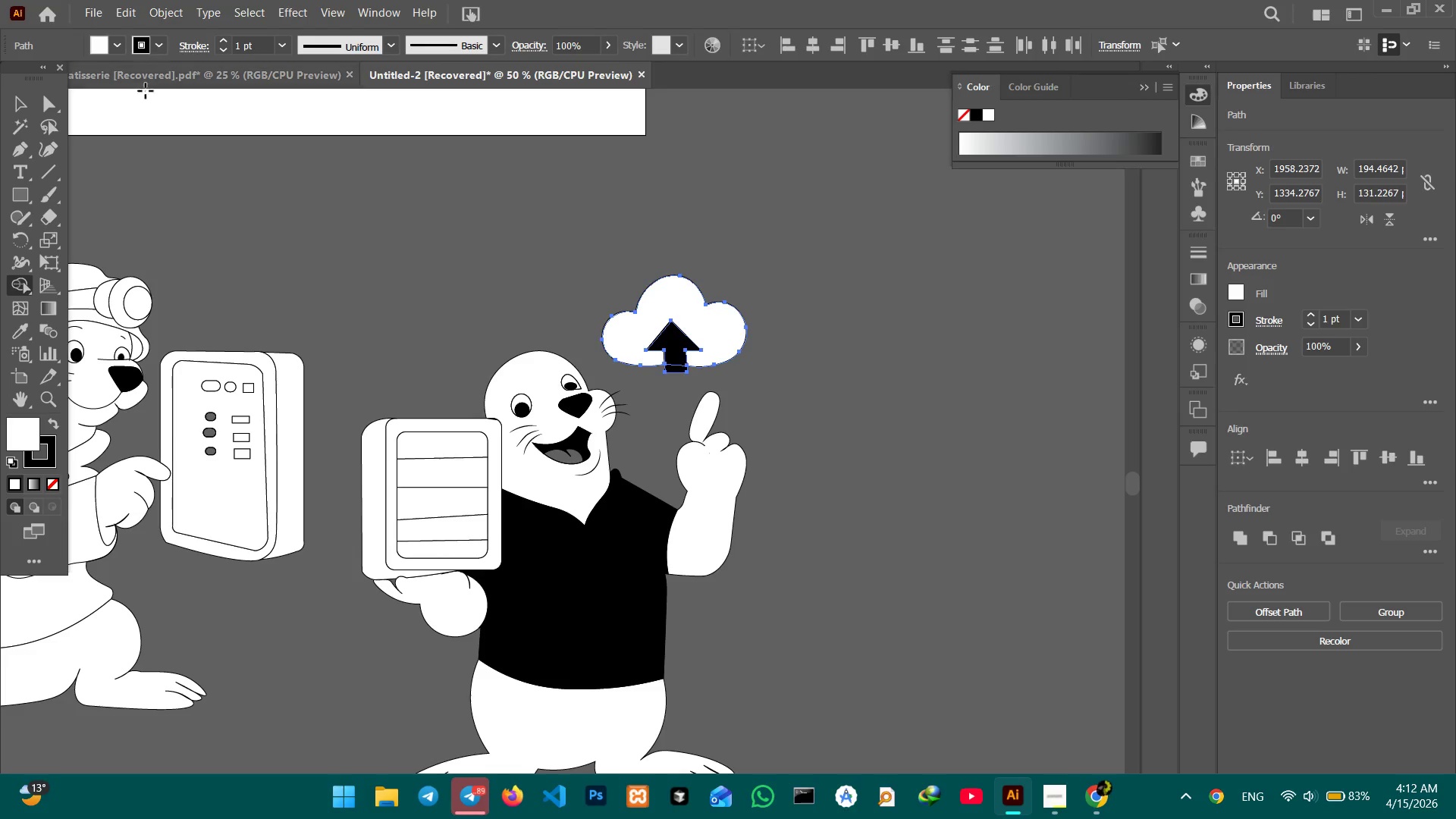 
left_click([21, 106])
 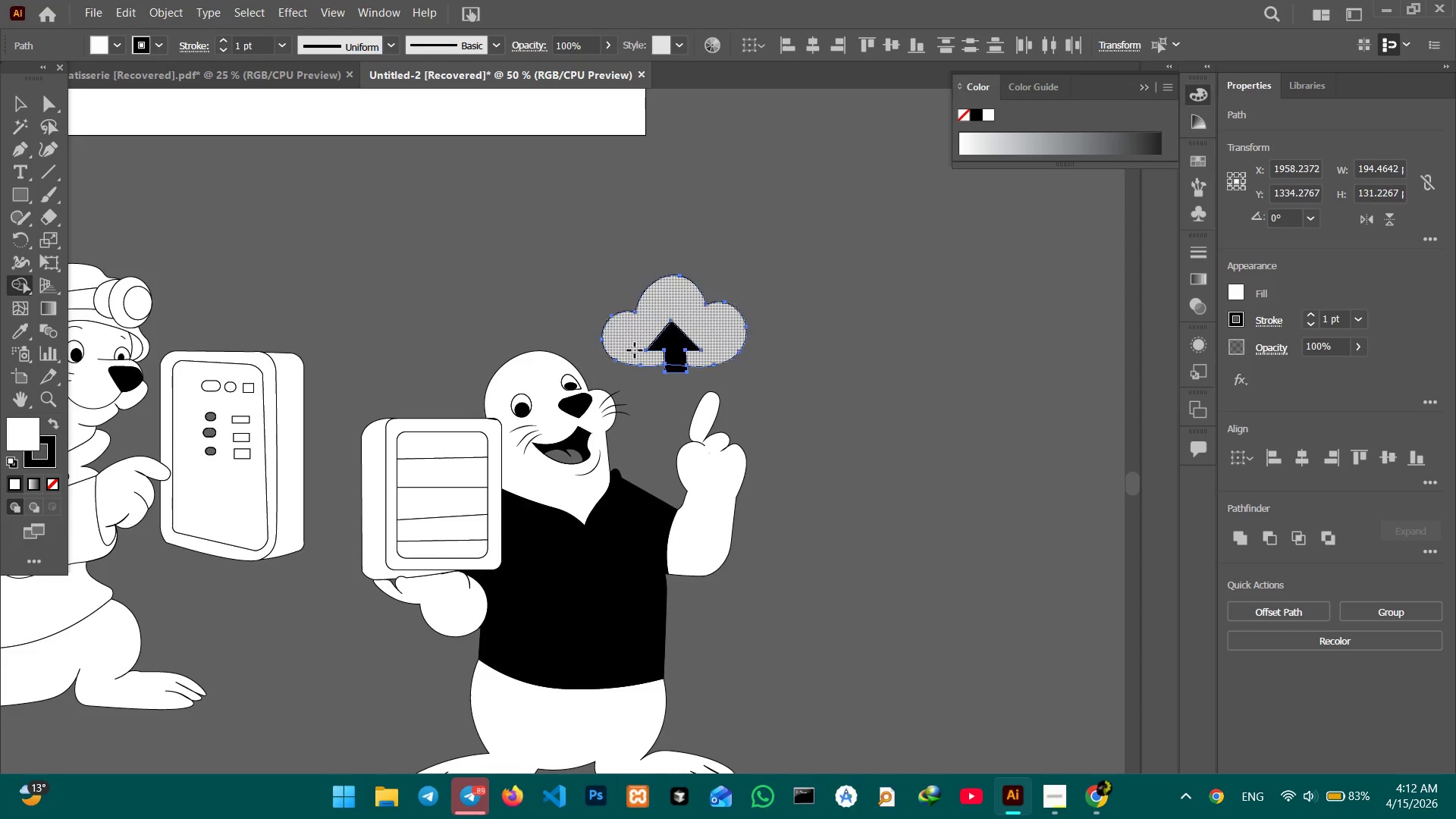 
left_click_drag(start_coordinate=[682, 340], to_coordinate=[680, 369])
 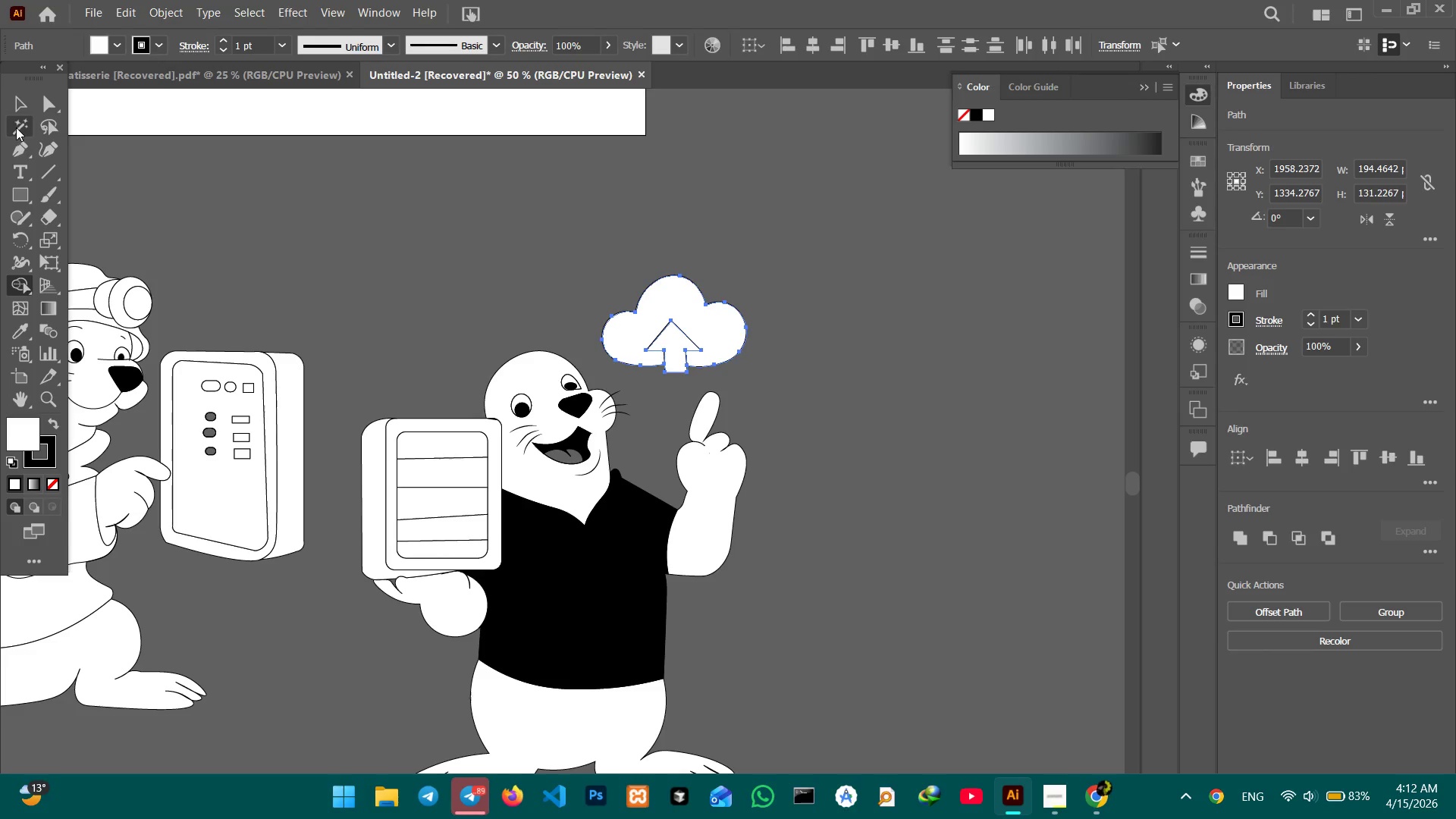 
left_click([18, 113])
 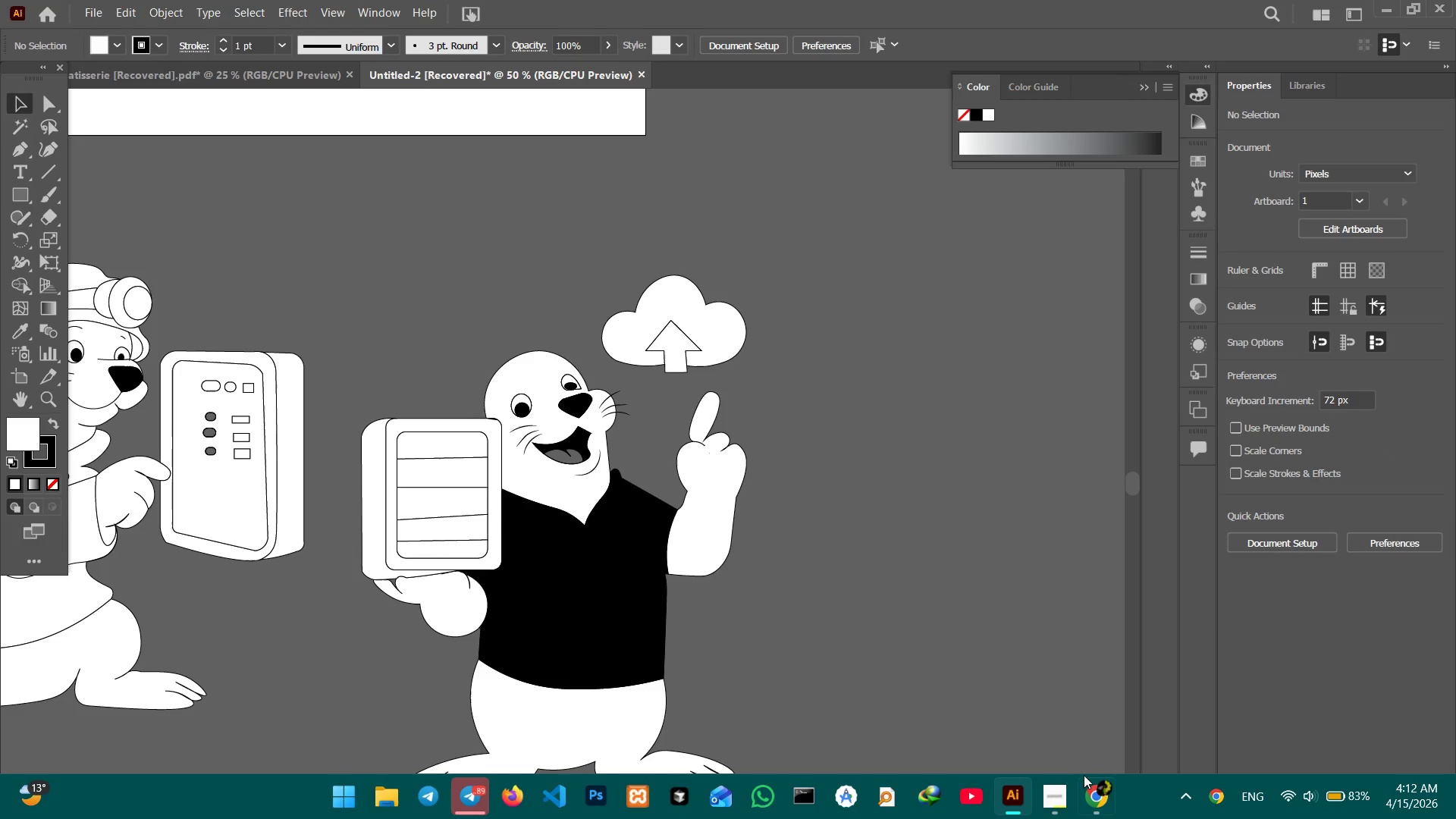 
left_click([1060, 793])